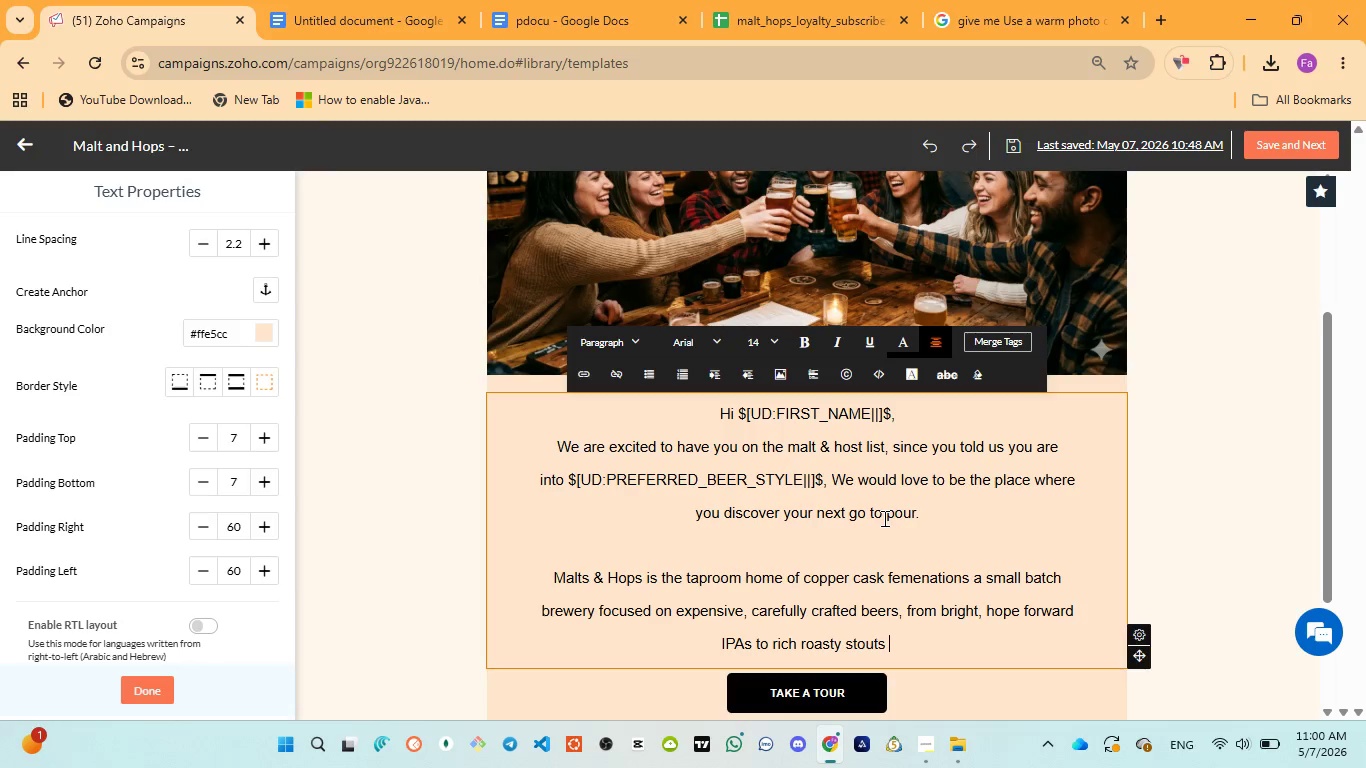 
key(ArrowLeft)
 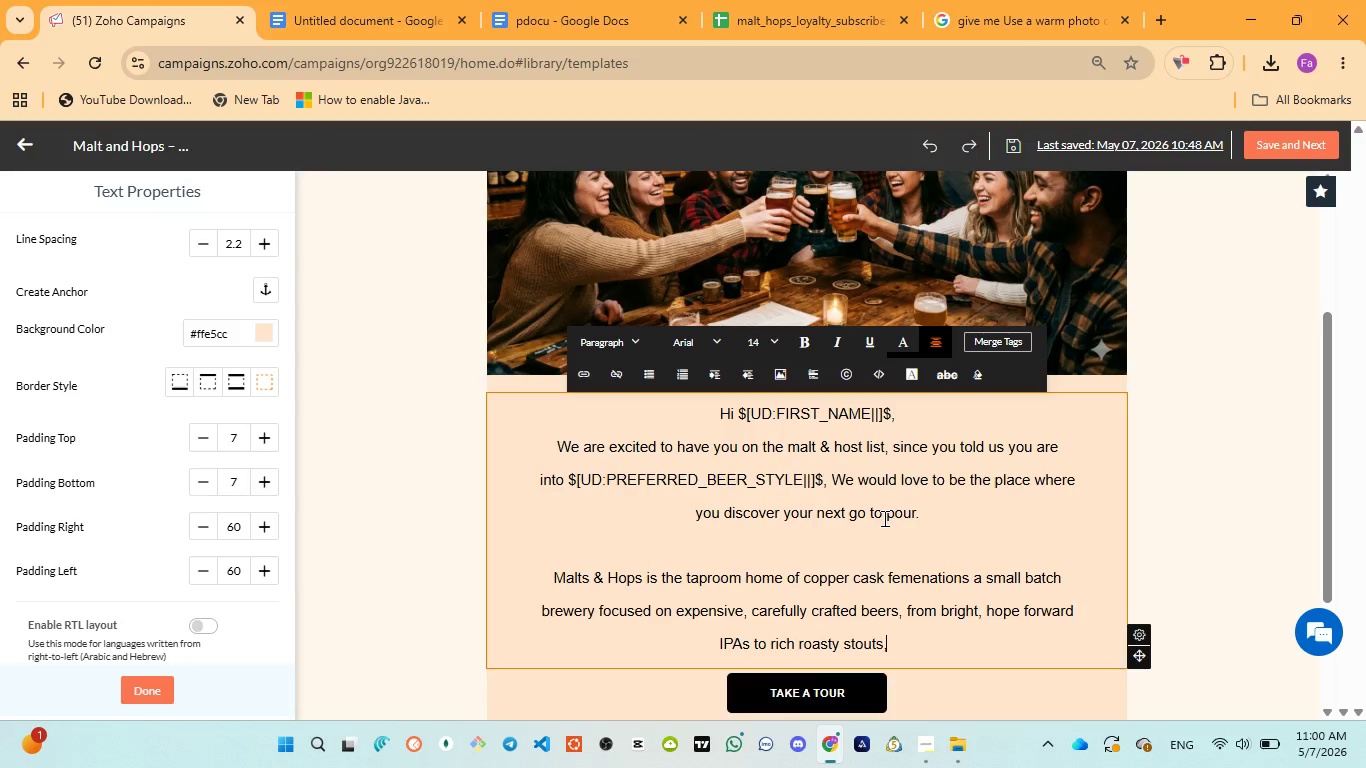 
type(, every)
 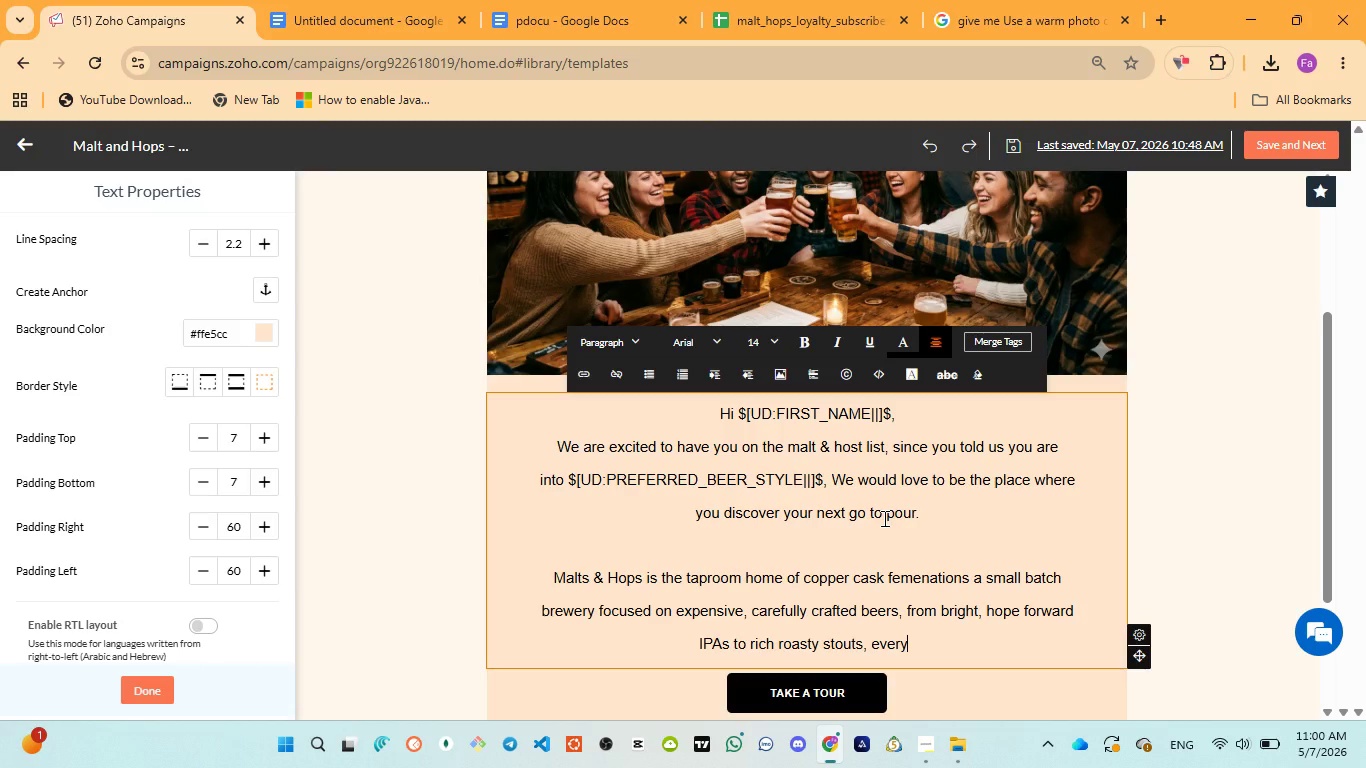 
type( batch is brewed )
 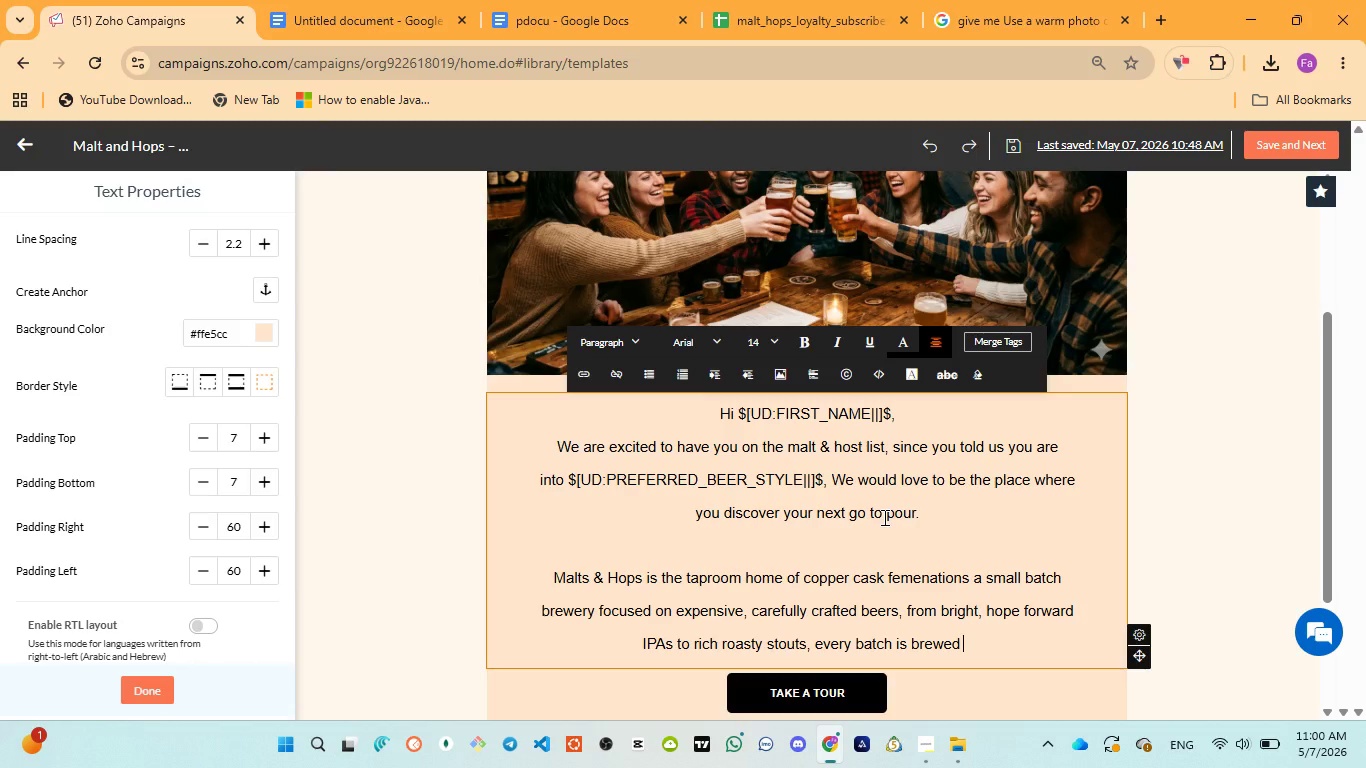 
wait(16.81)
 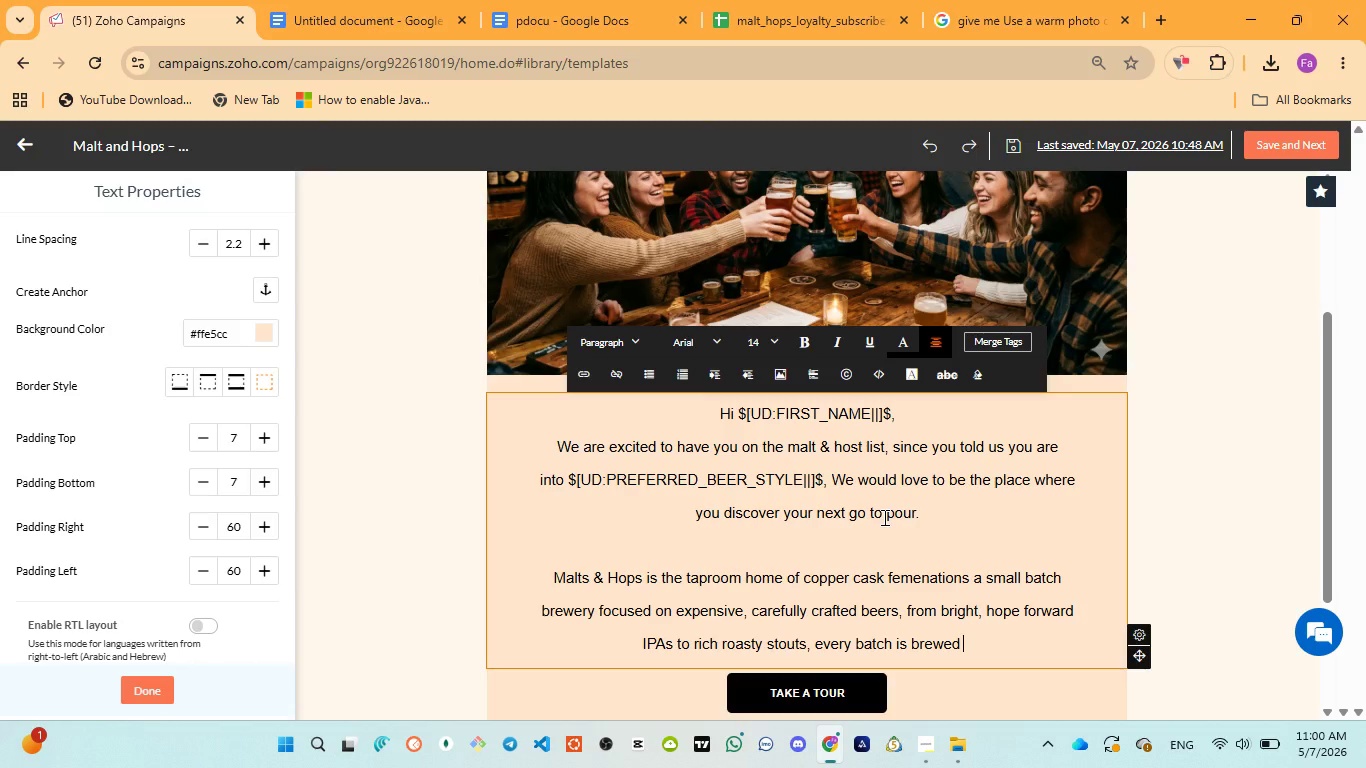 
left_click([533, 29])
 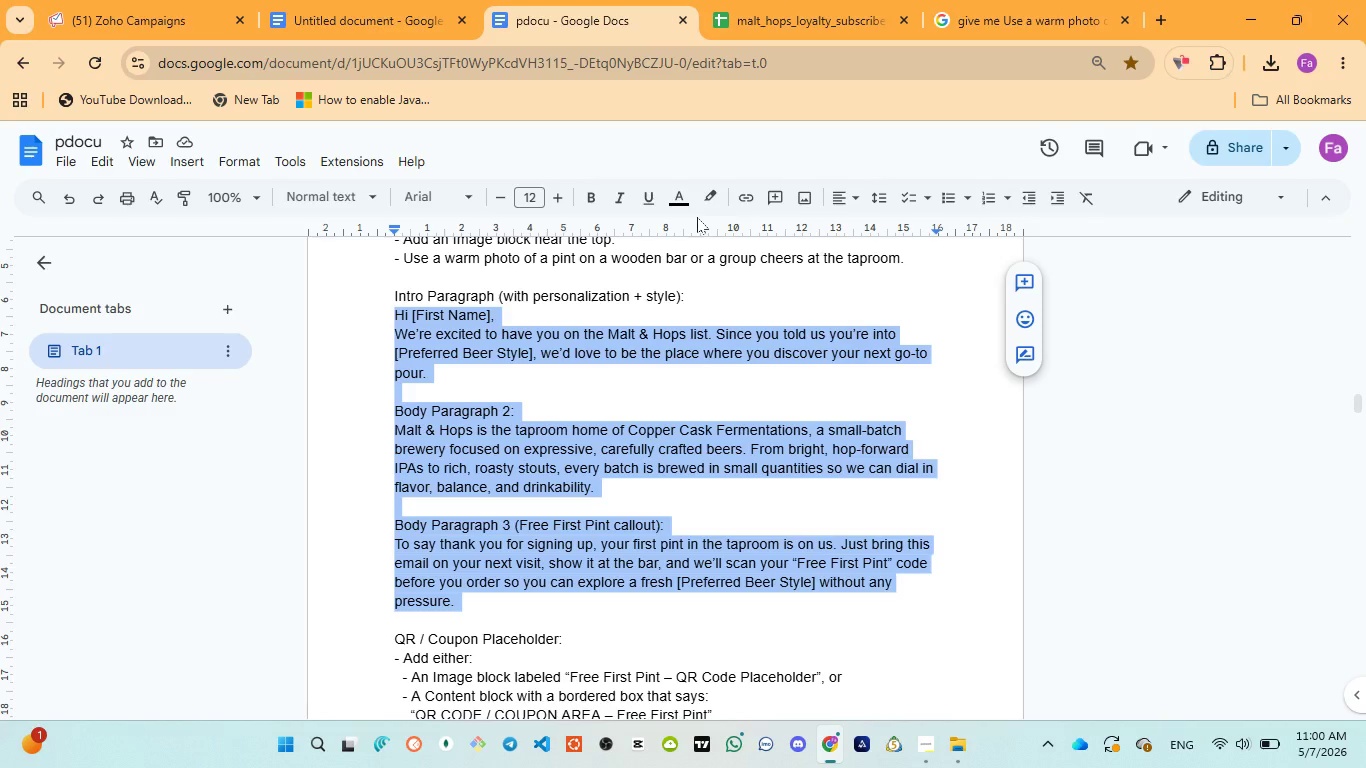 
wait(12.0)
 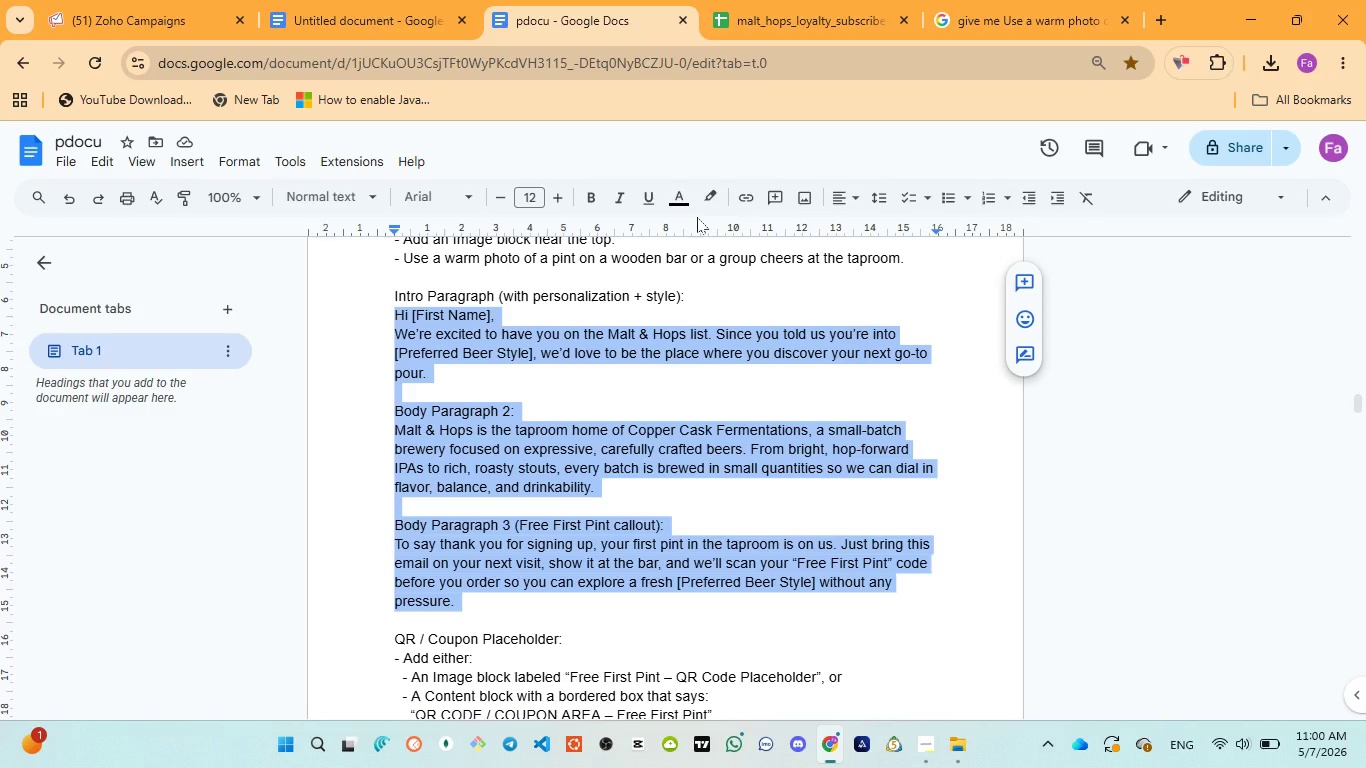 
left_click([132, 39])
 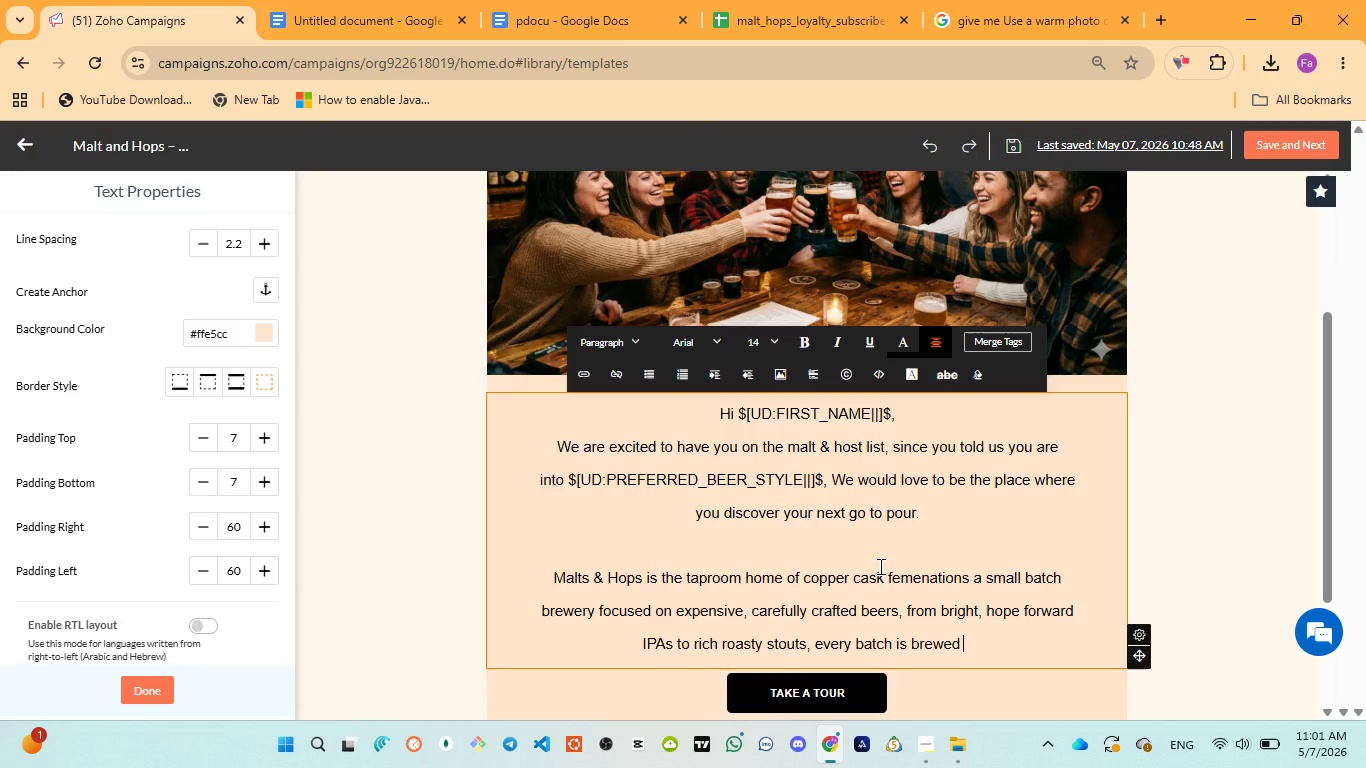 
type(in small quantities )
 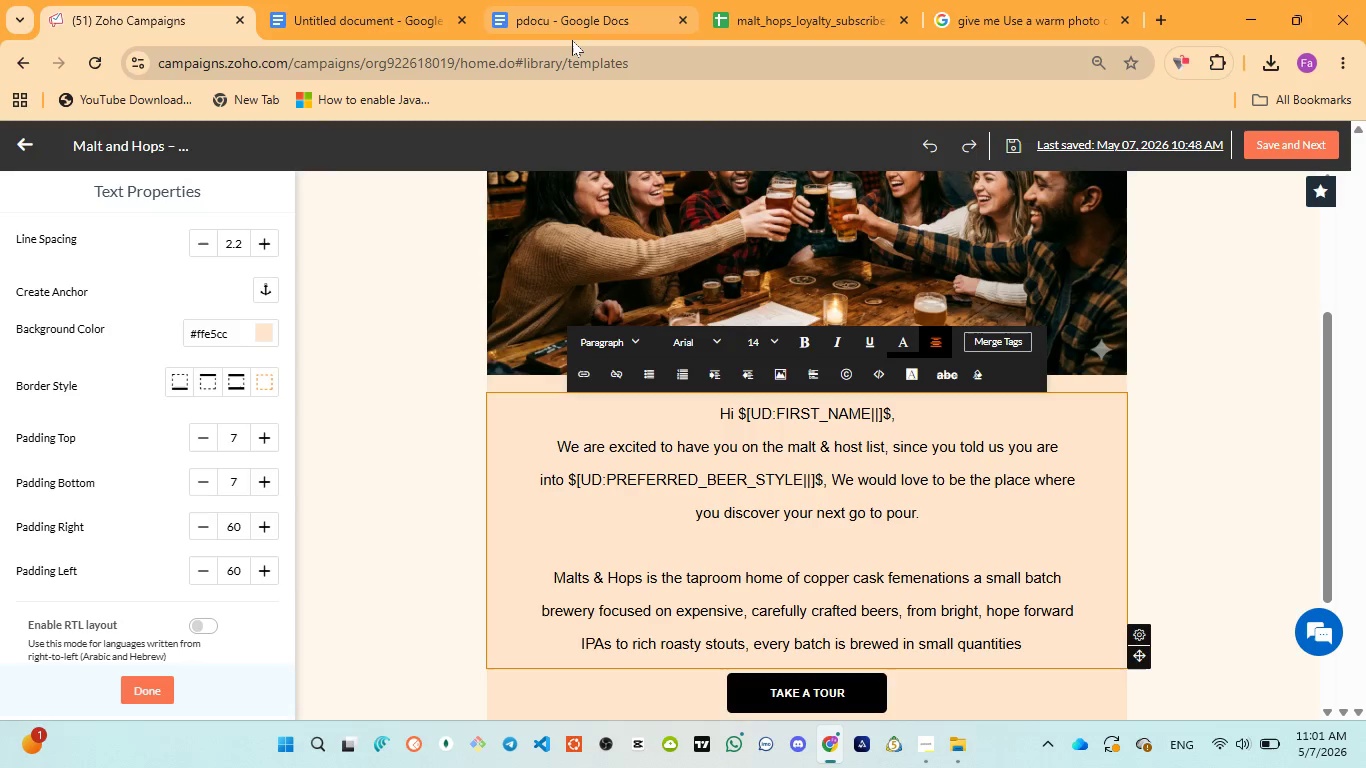 
left_click([569, 32])
 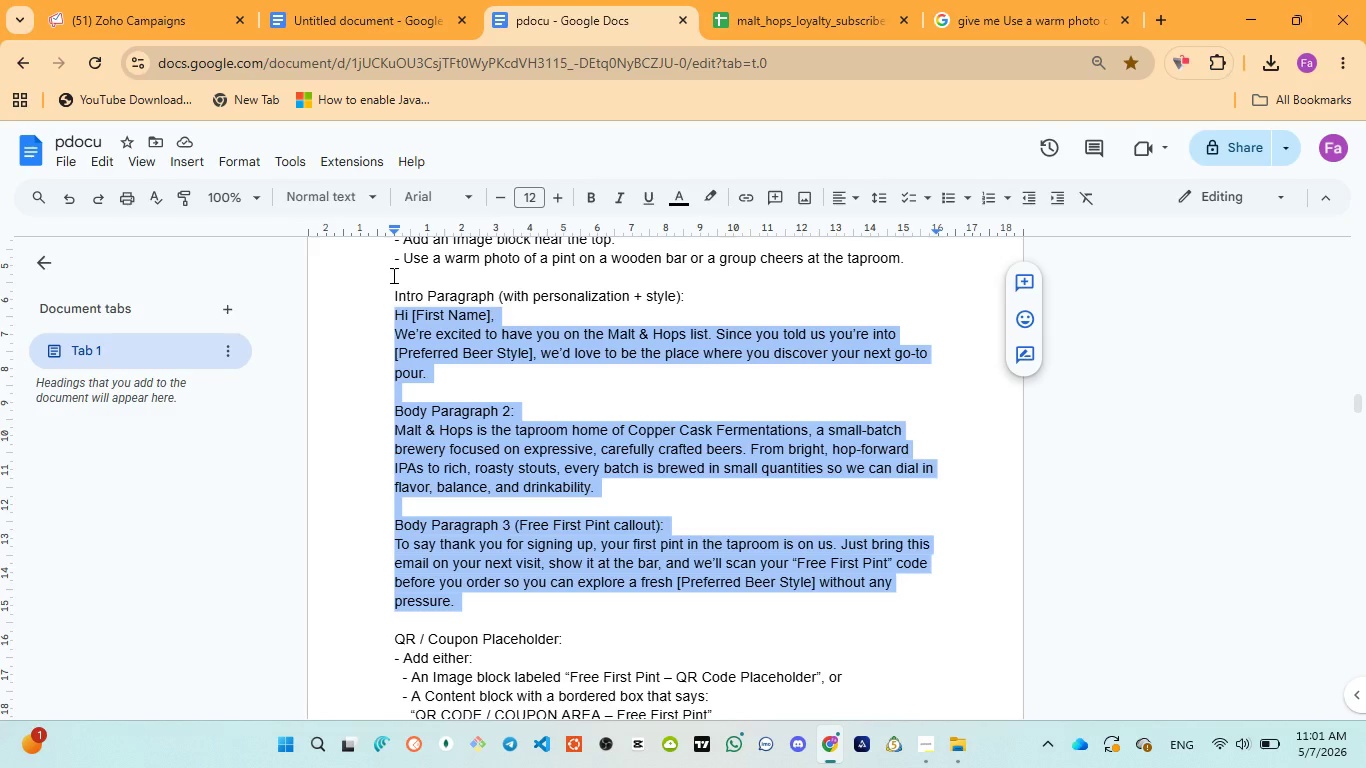 
left_click([151, 34])
 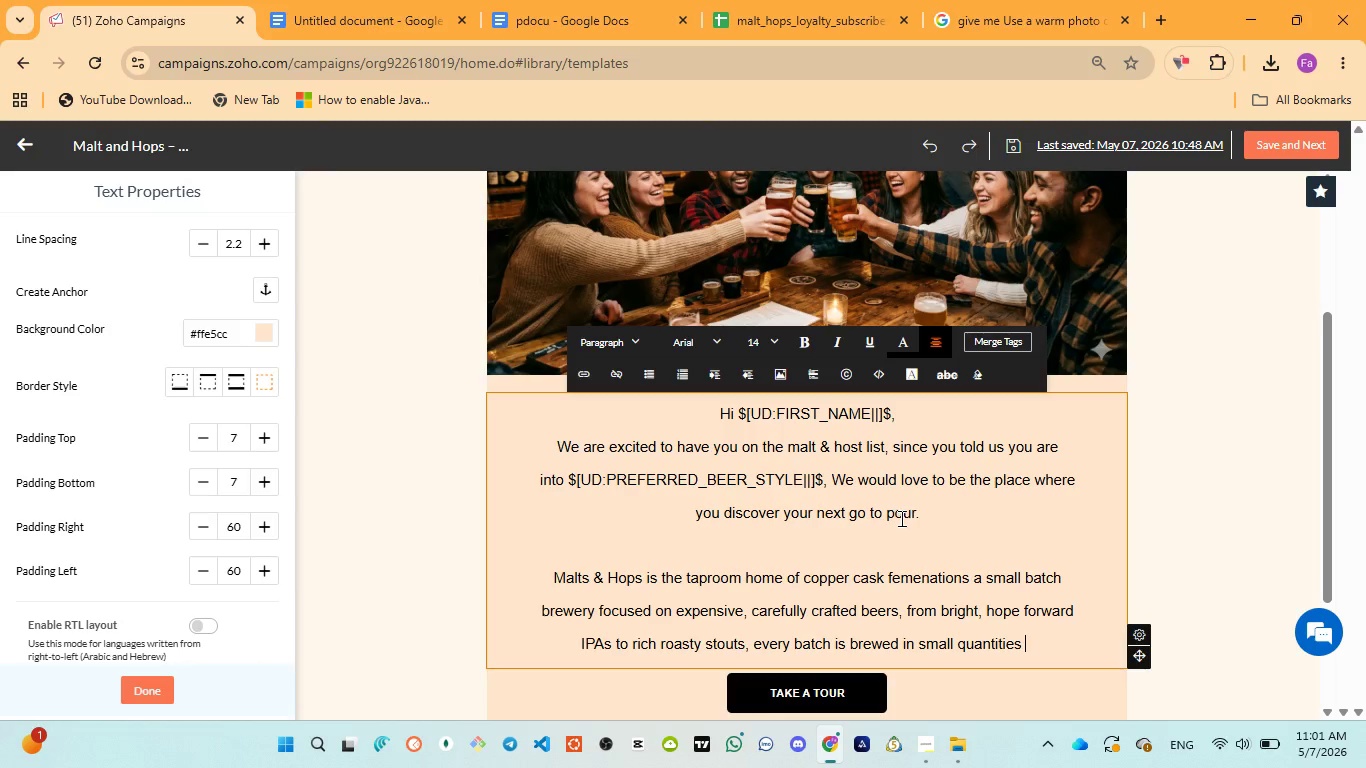 
type(so we canb)
key(Backspace)
type( dial )
 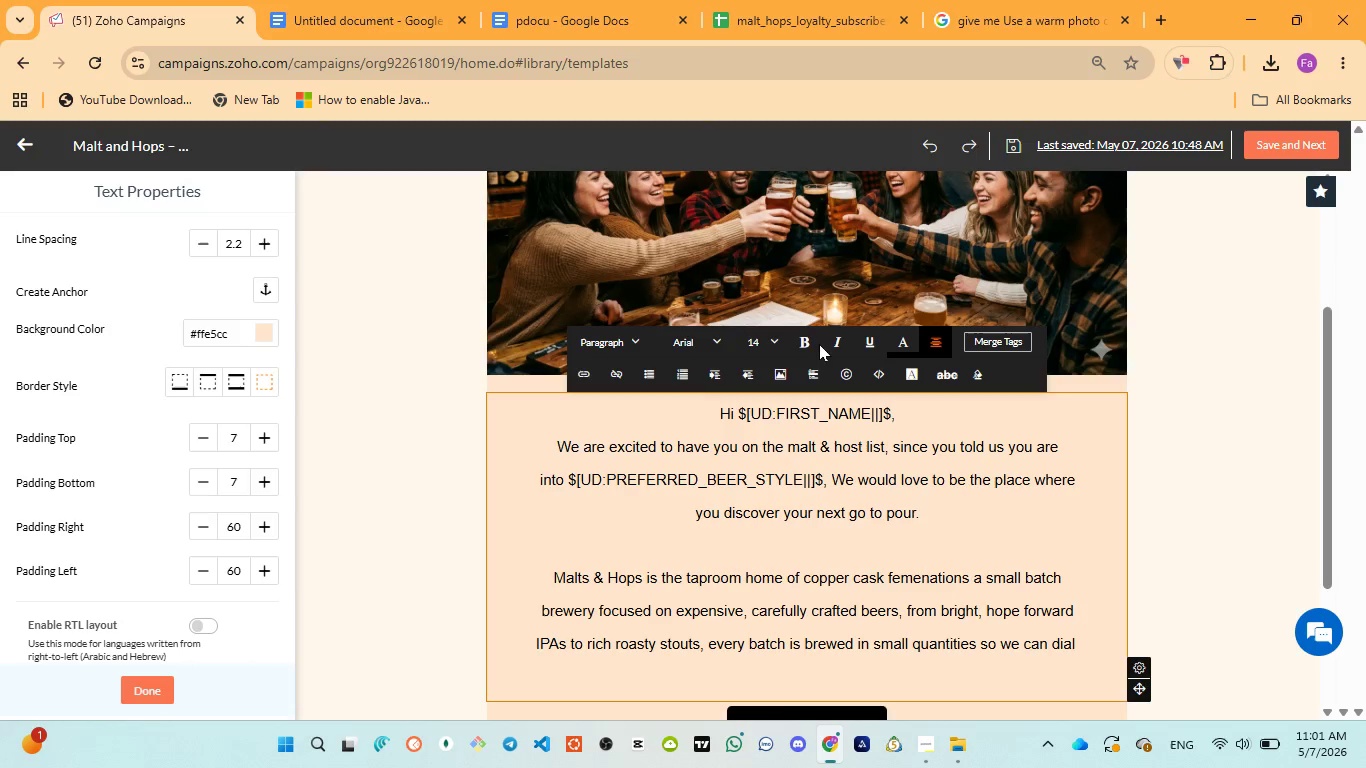 
wait(5.44)
 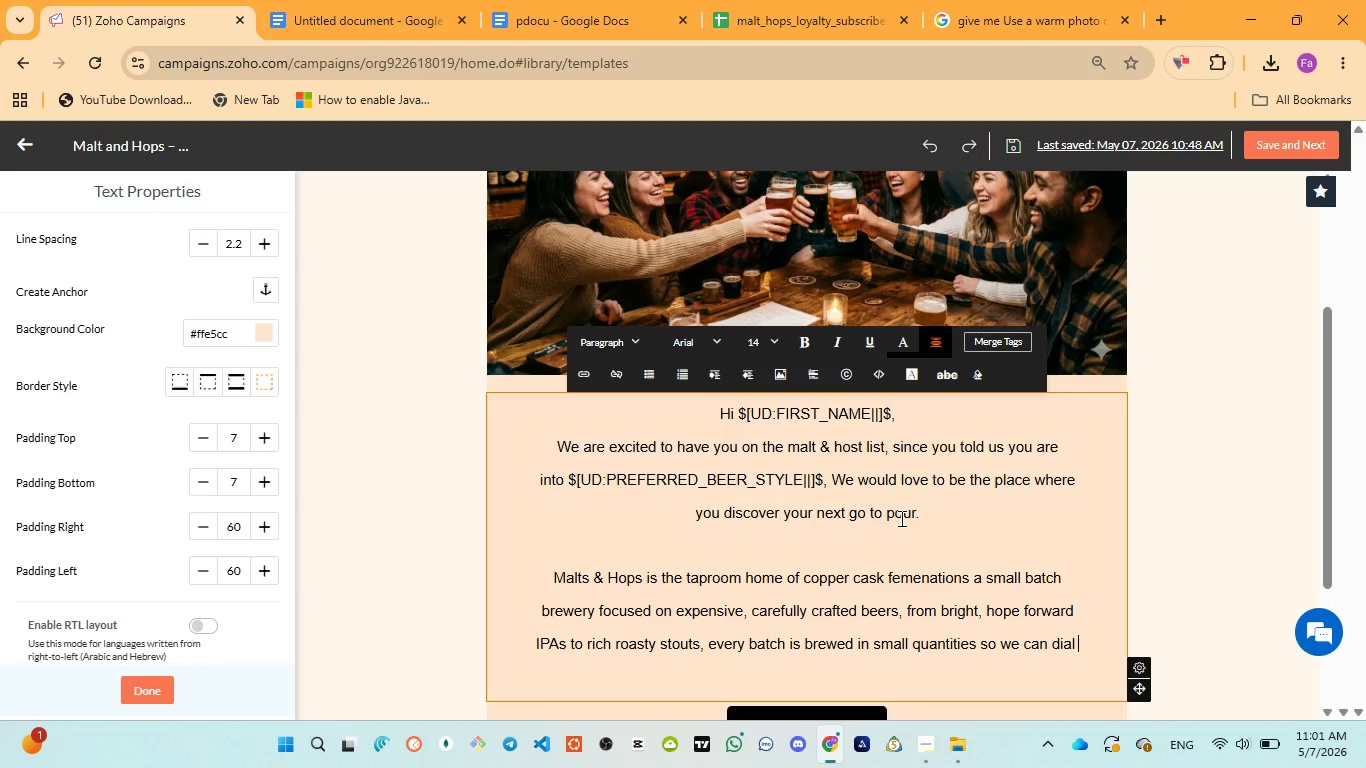 
left_click([539, 27])
 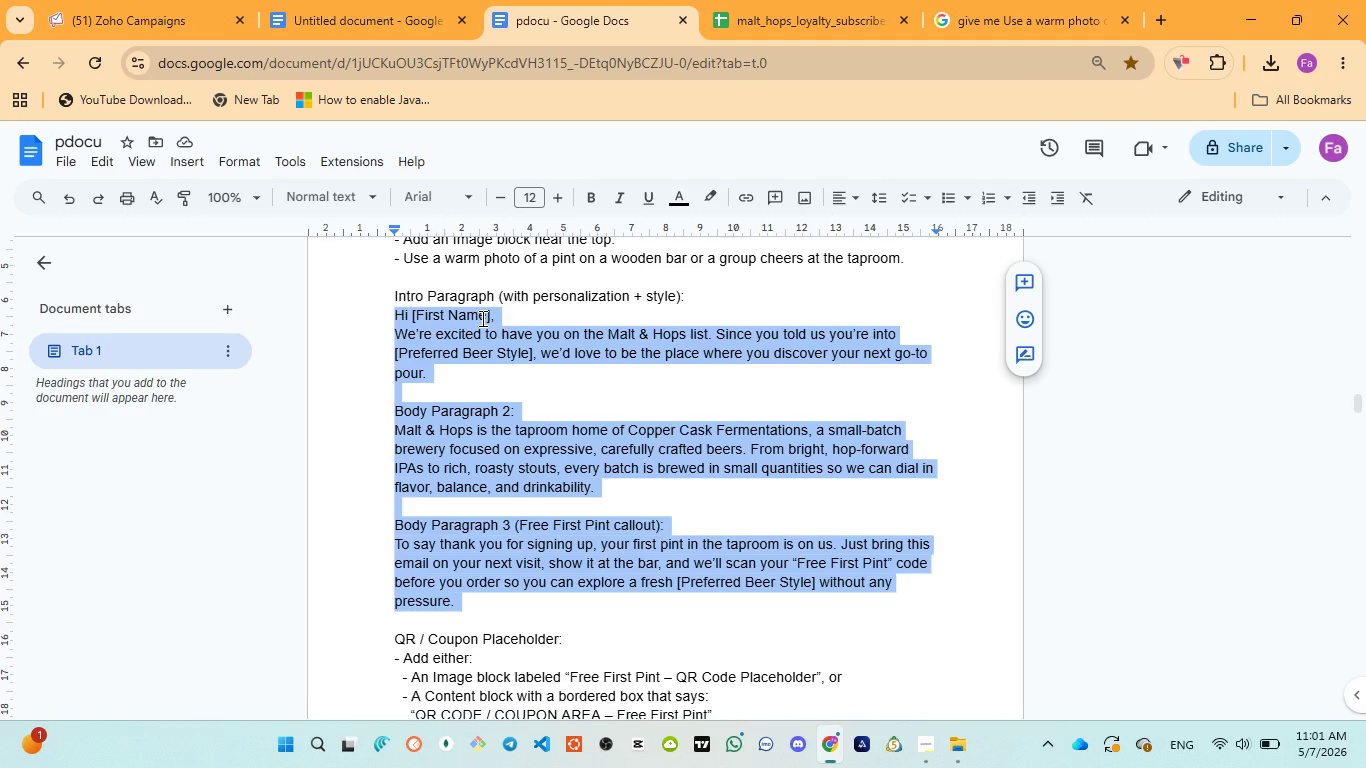 
left_click([143, 23])
 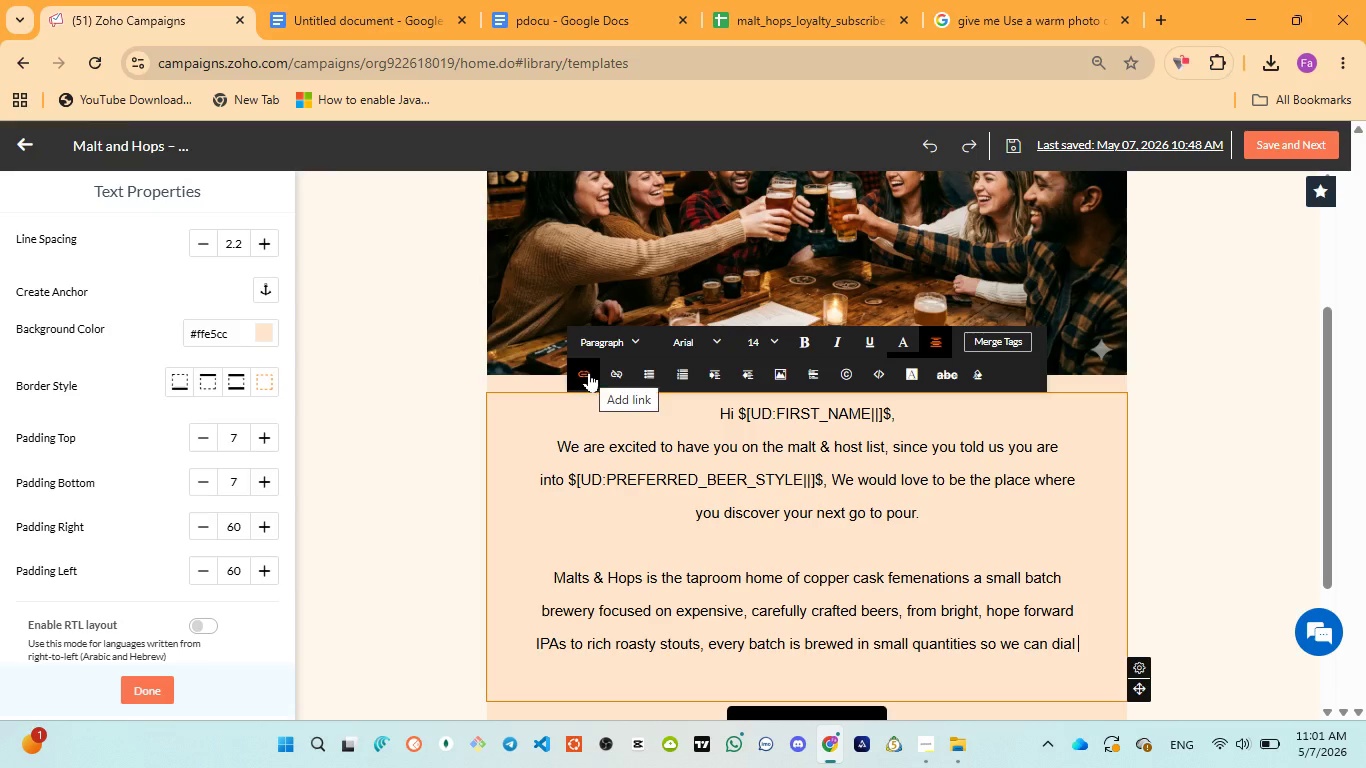 
type(in flavor )
key(Backspace)
type(, balance )
 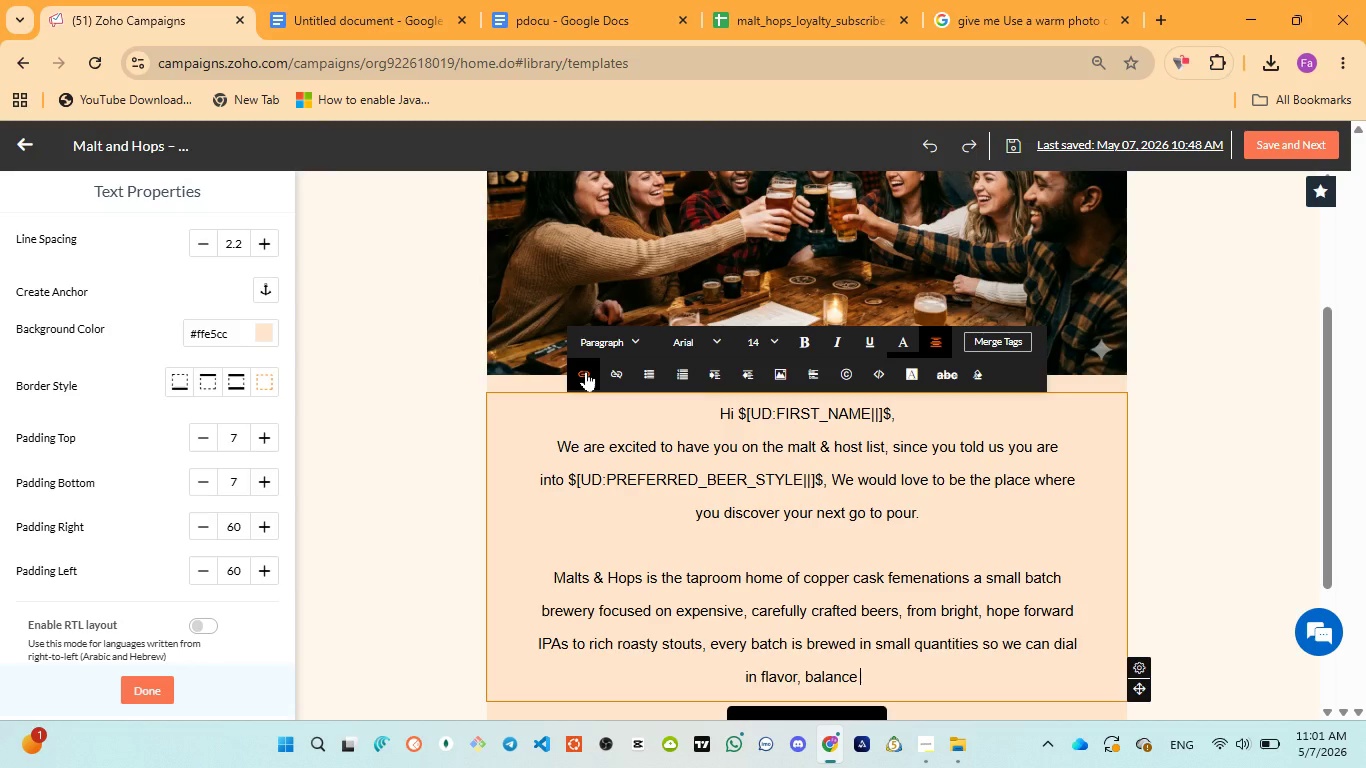 
wait(21.2)
 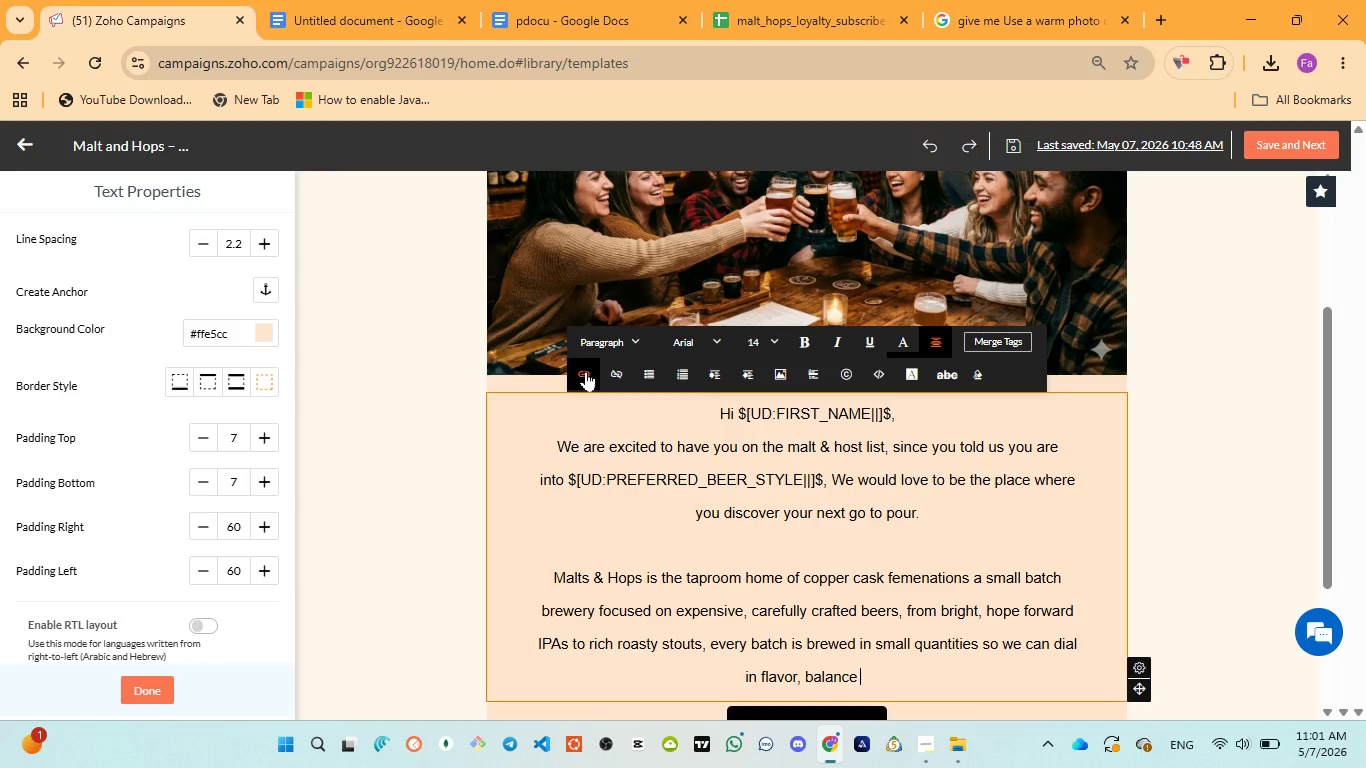 
left_click([561, 6])
 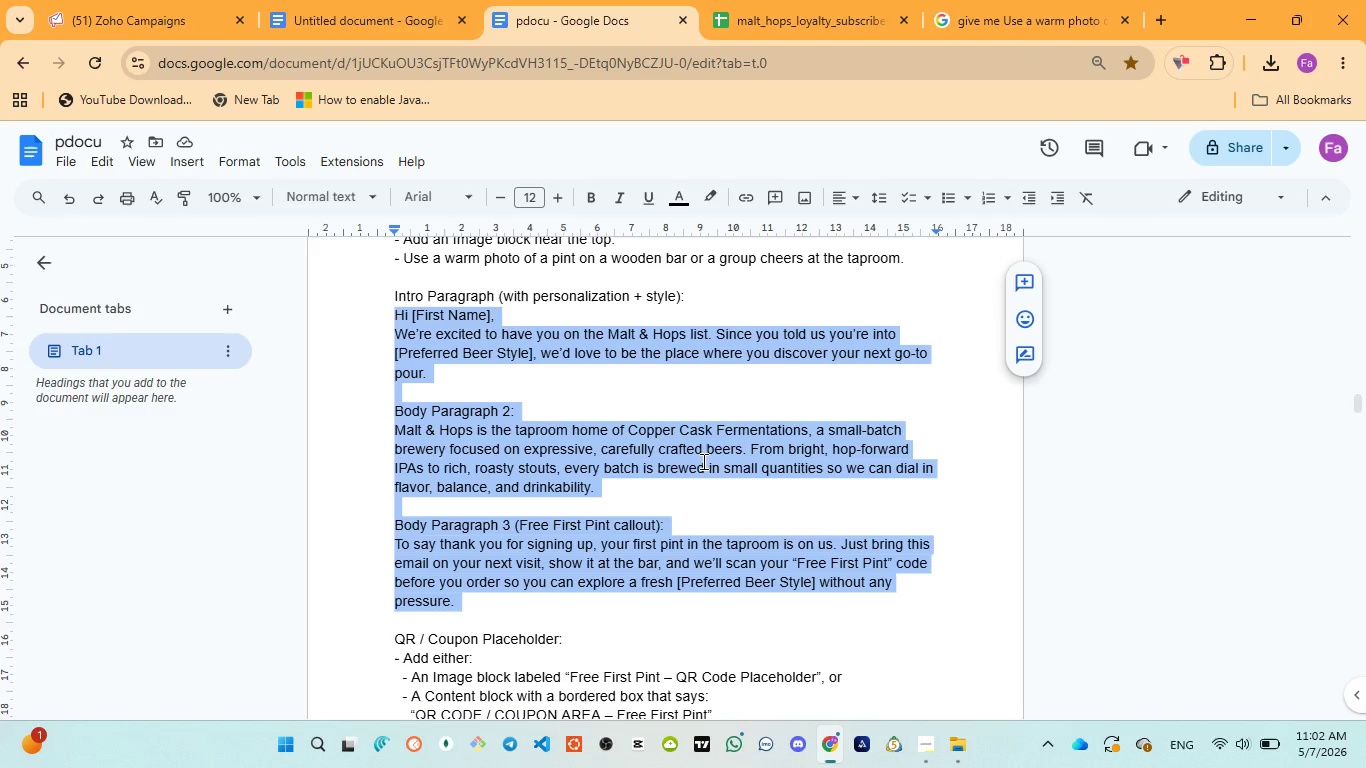 
wait(5.66)
 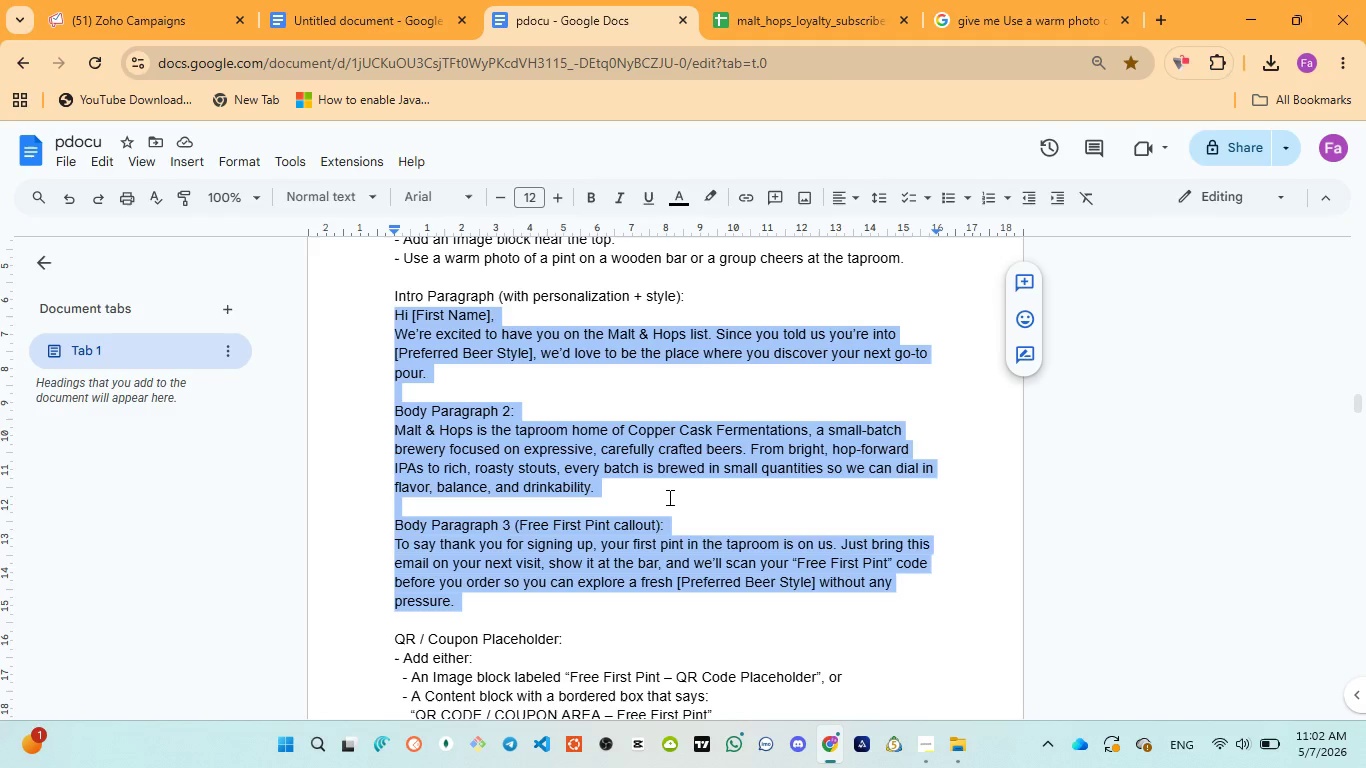 
left_click([151, 25])
 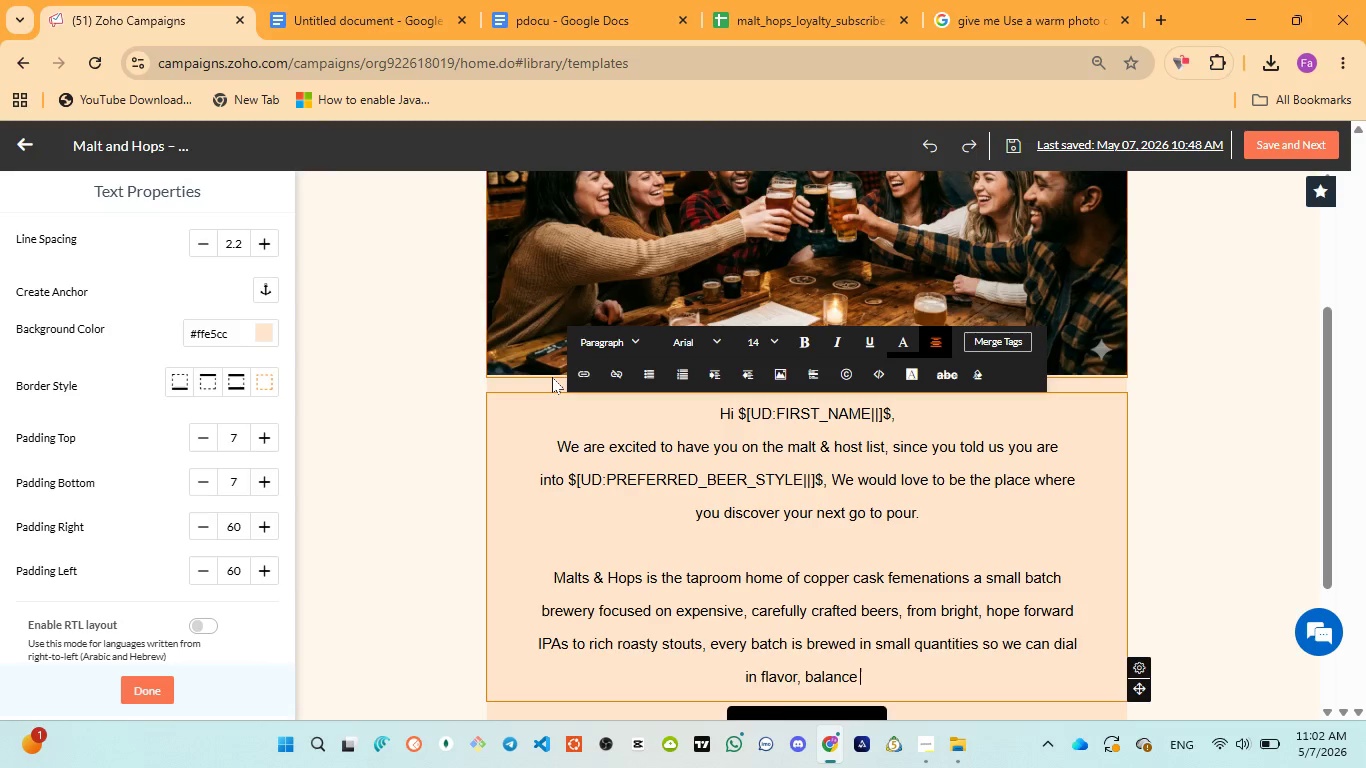 
key(ArrowLeft)
 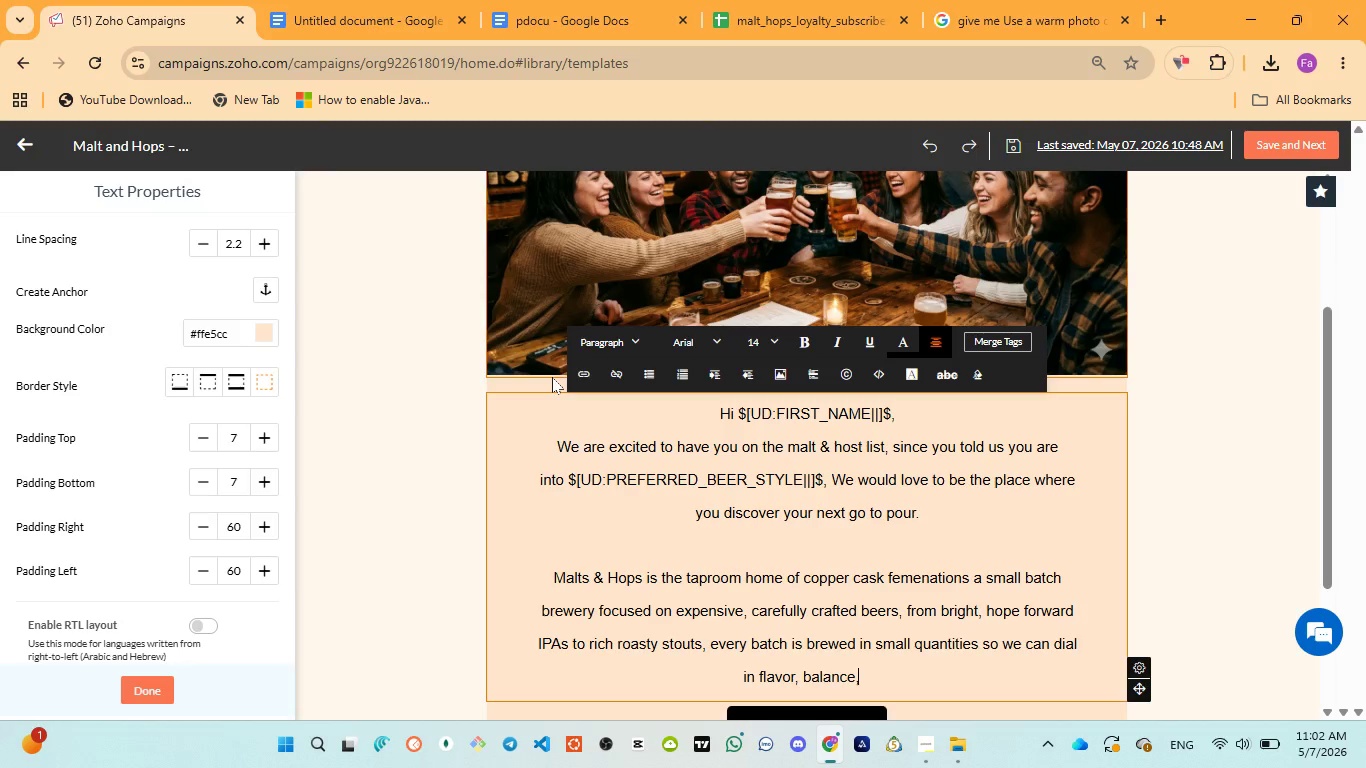 
type(, and drinkability.)
 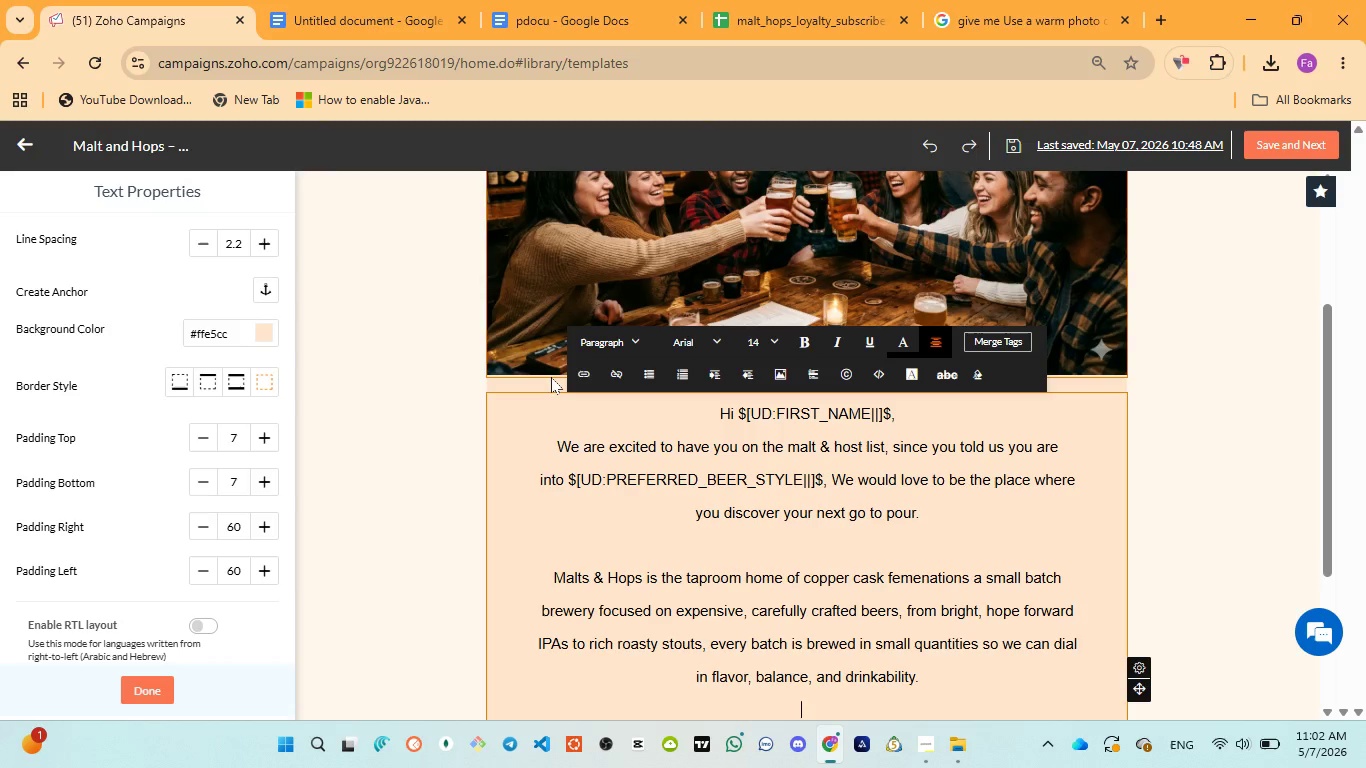 
key(Enter)
 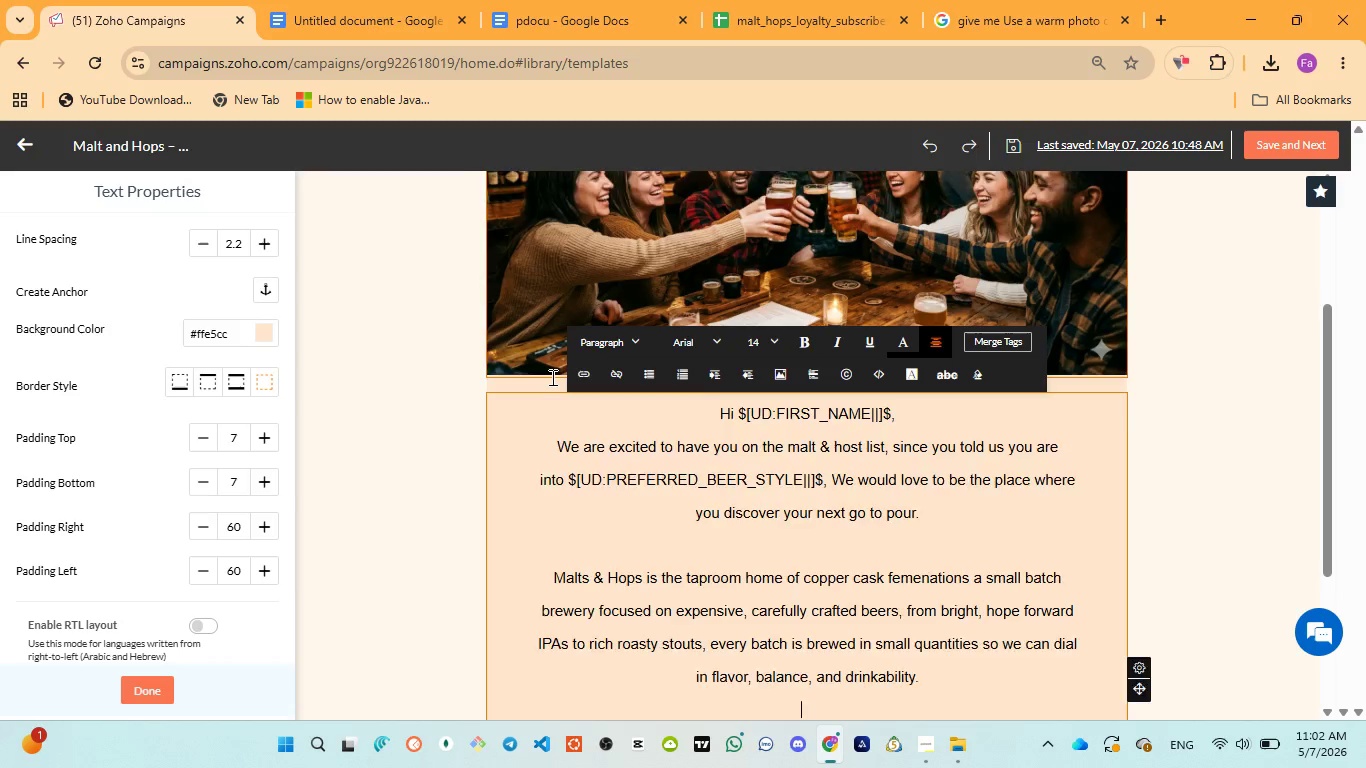 
key(Enter)
 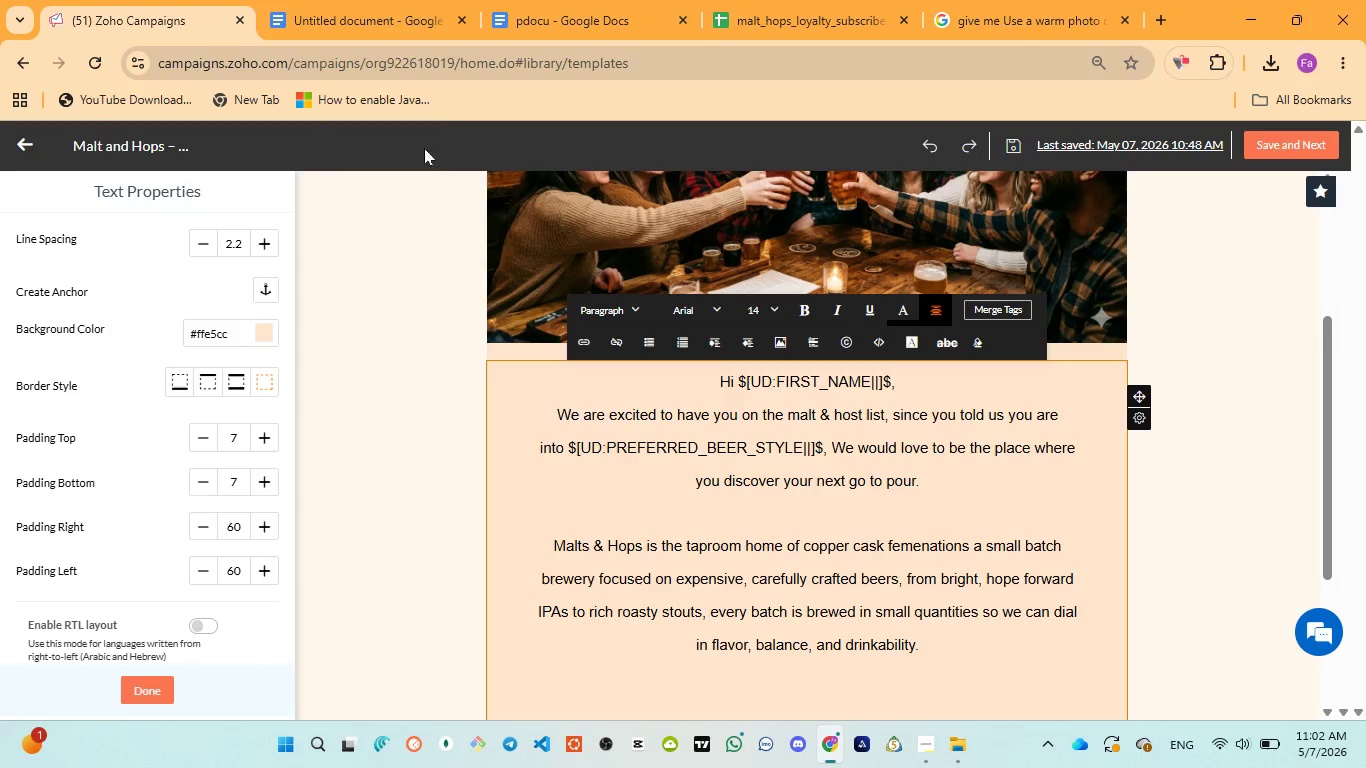 
left_click([525, 14])
 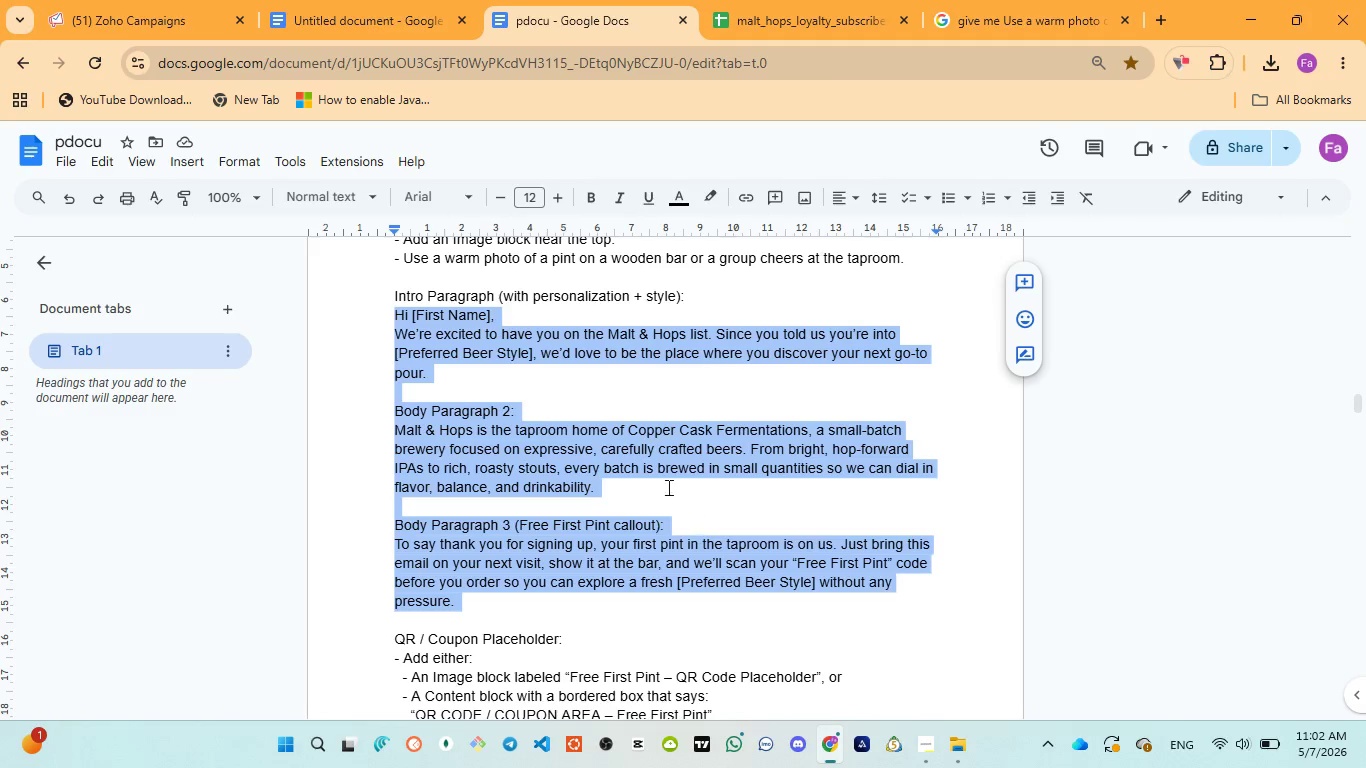 
left_click([153, 24])
 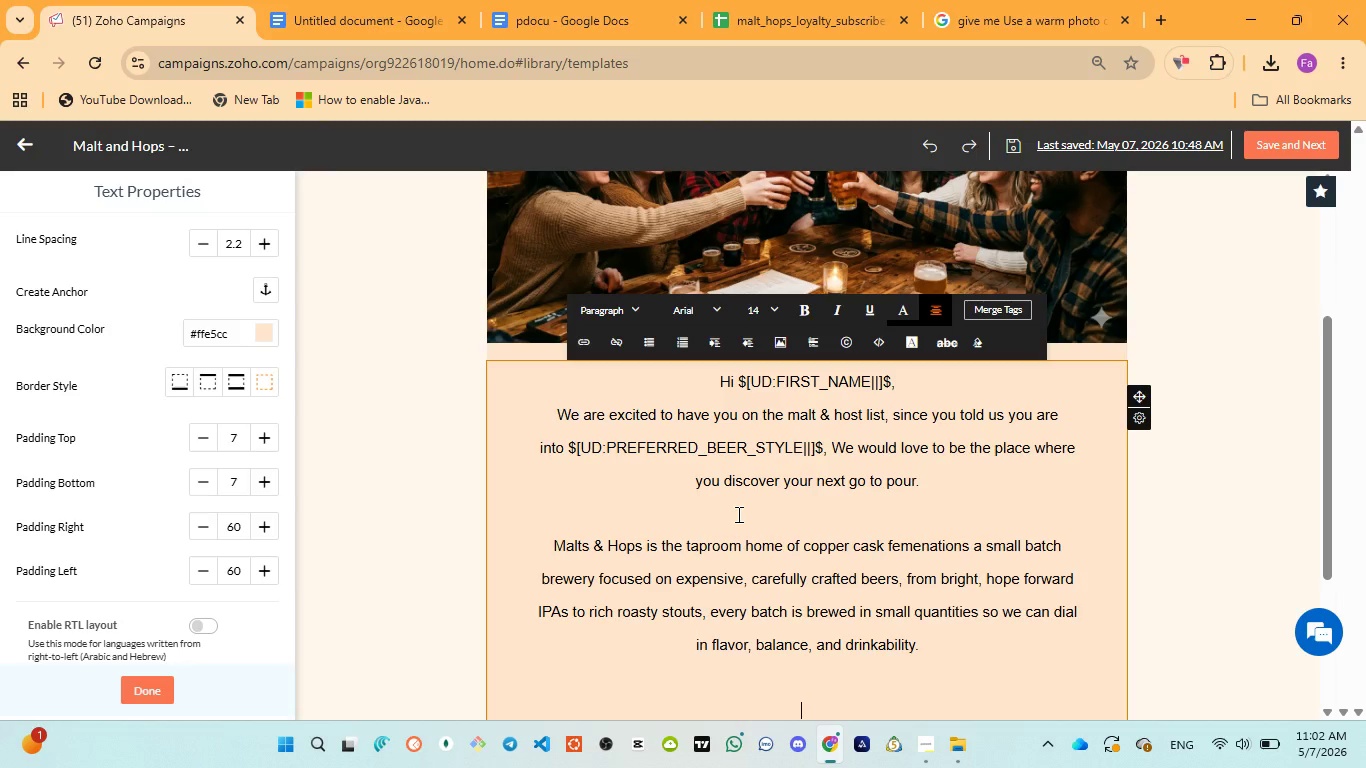 
type(To say thank you )
 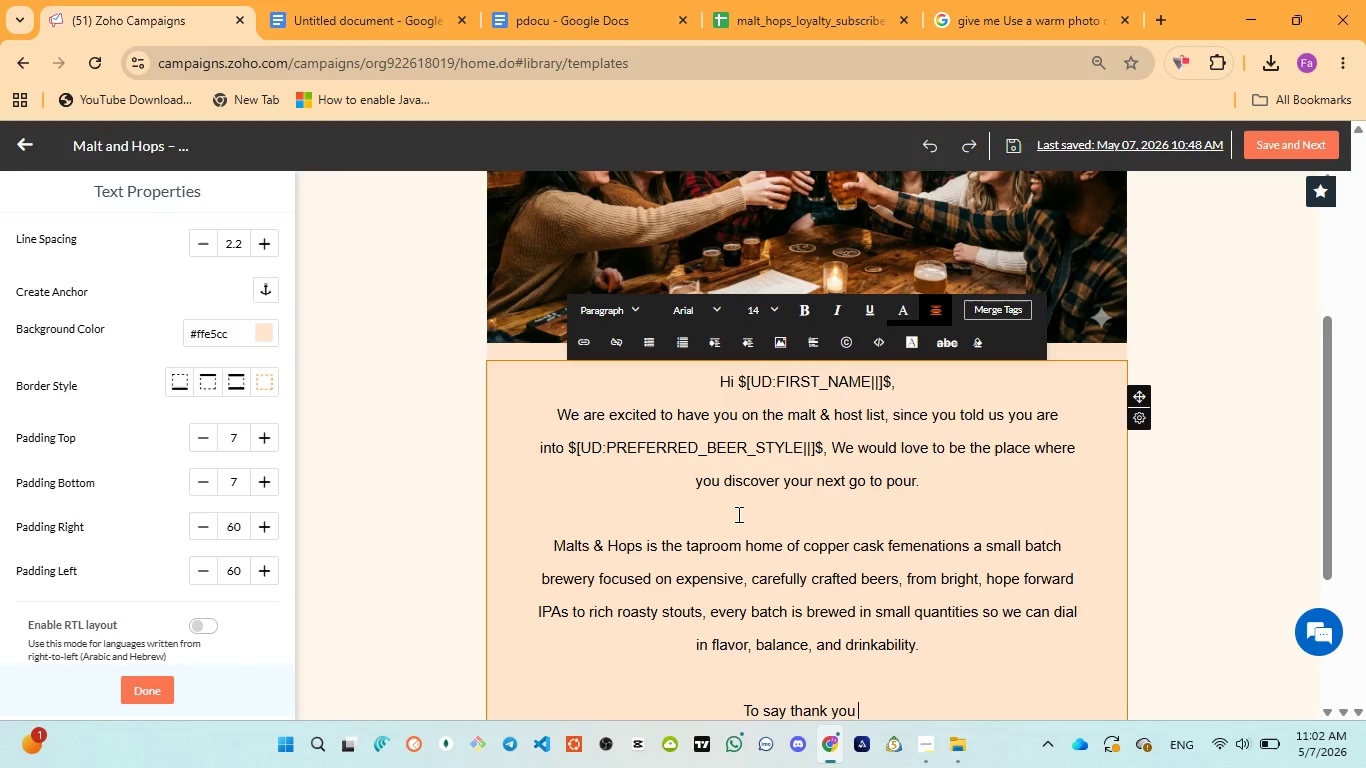 
wait(30.61)
 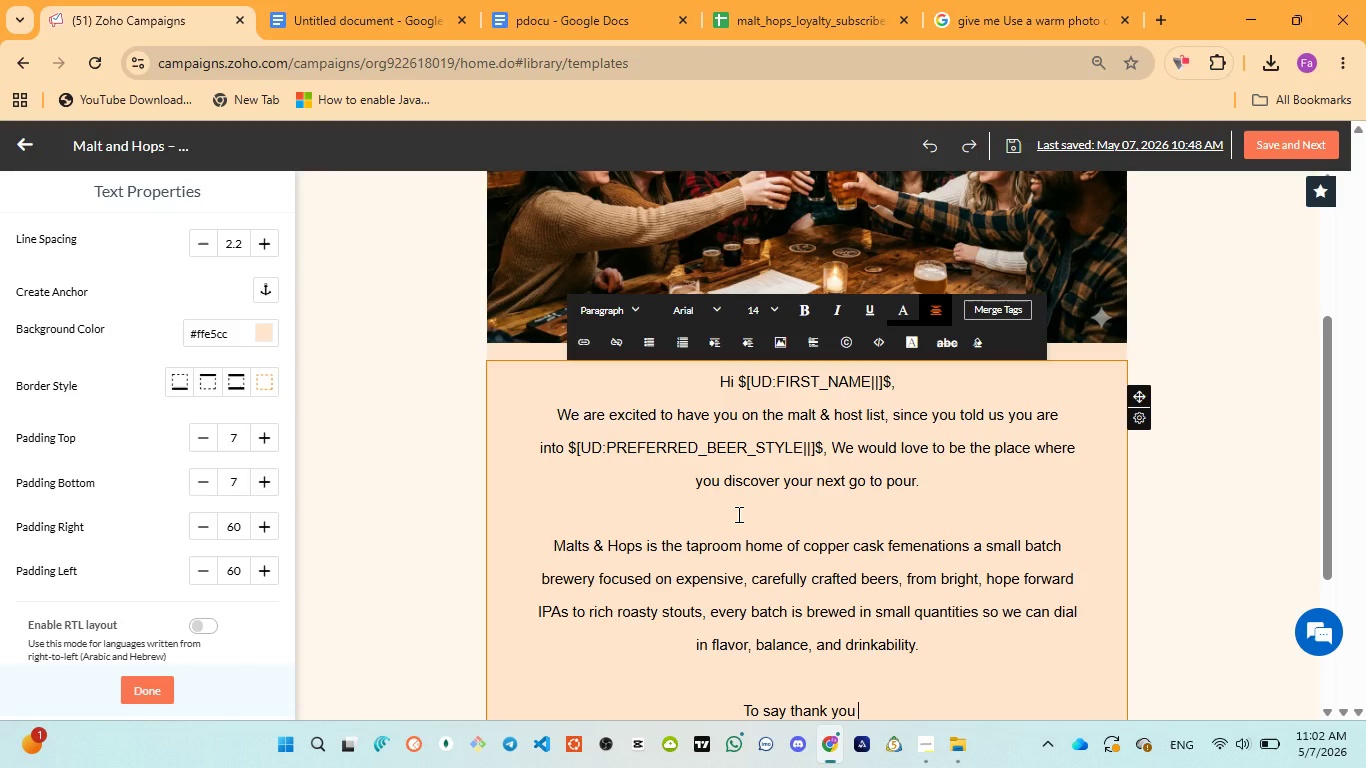 
left_click([555, 0])
 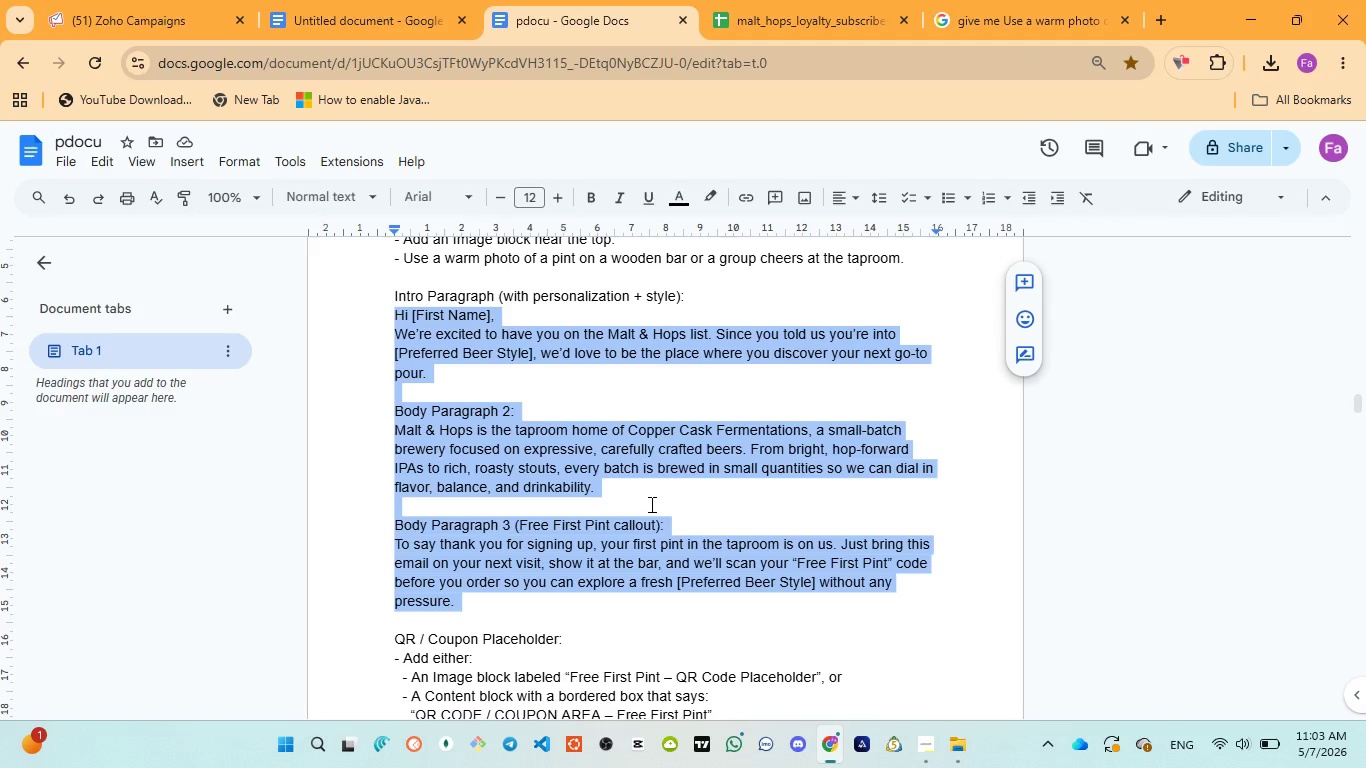 
left_click([142, 15])
 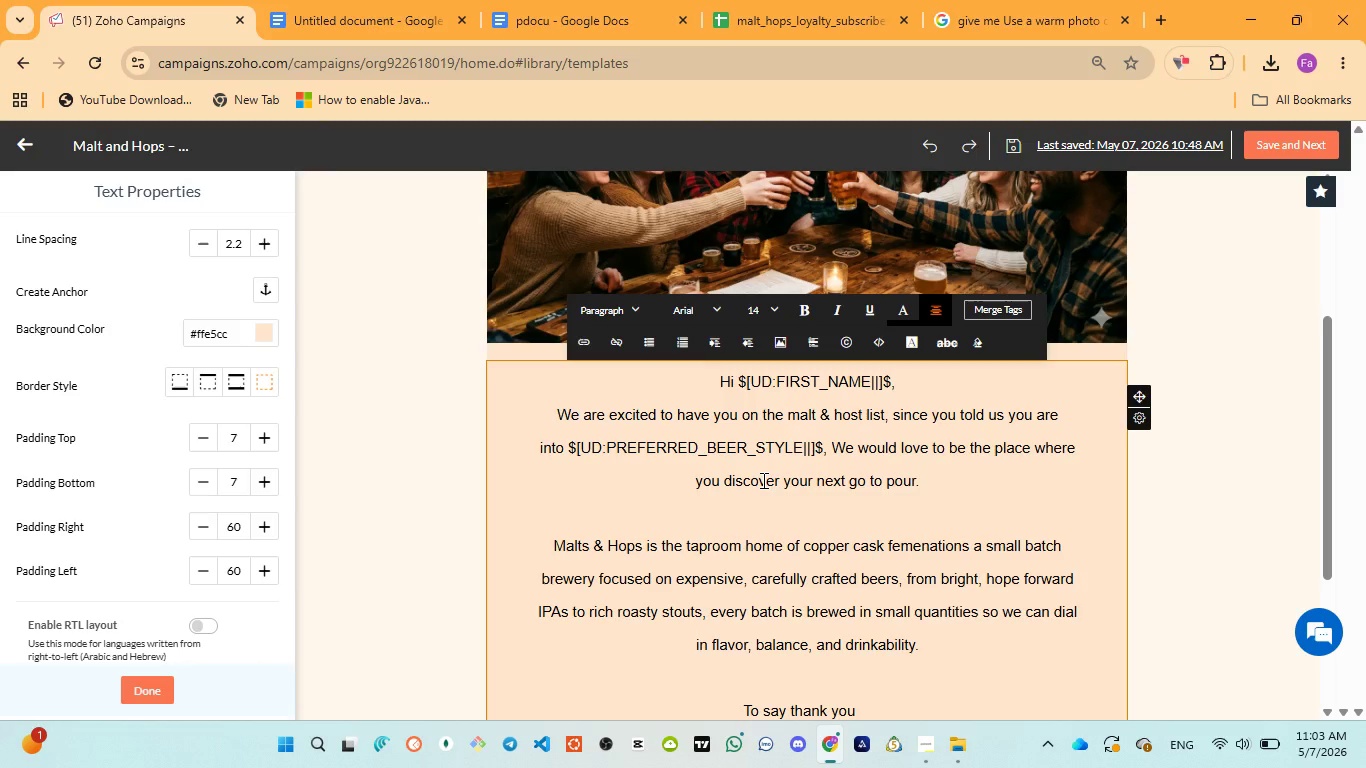 
type(for signing up )
 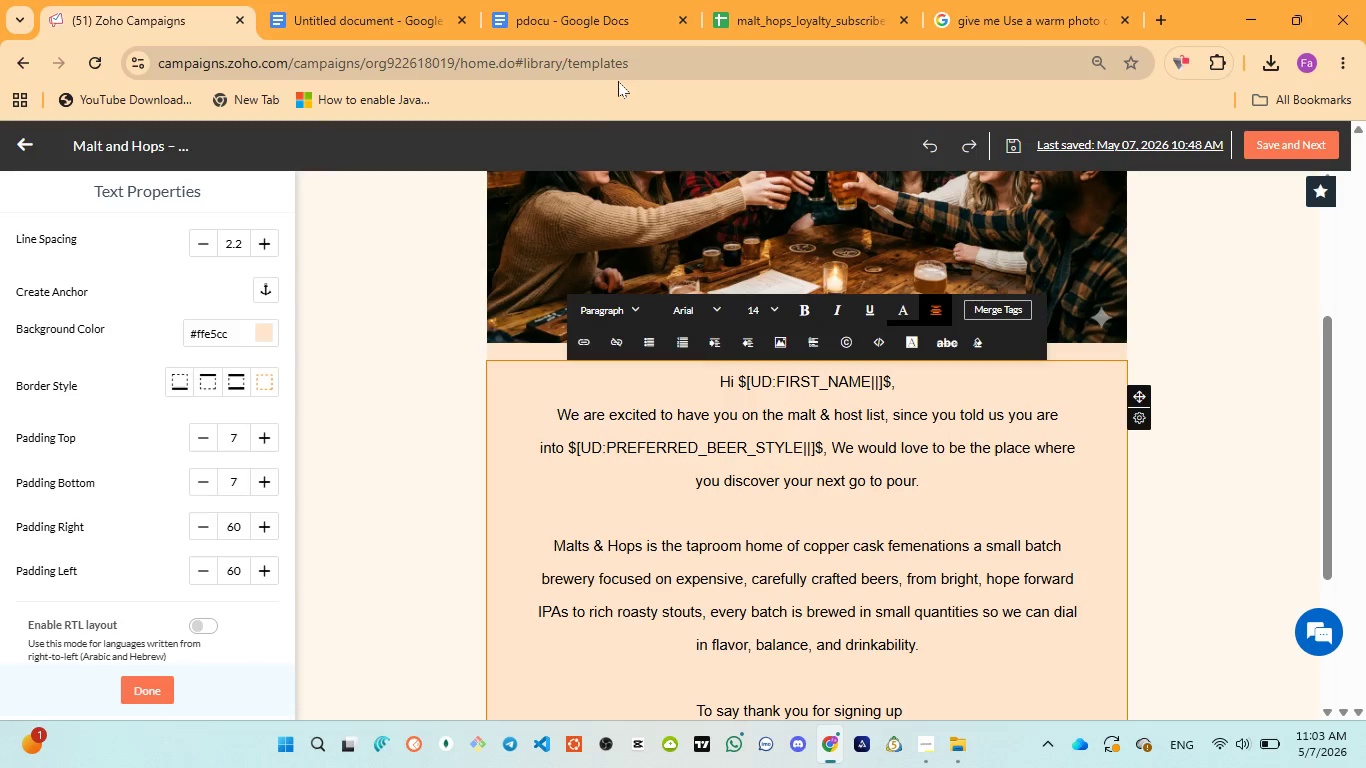 
left_click([586, 25])
 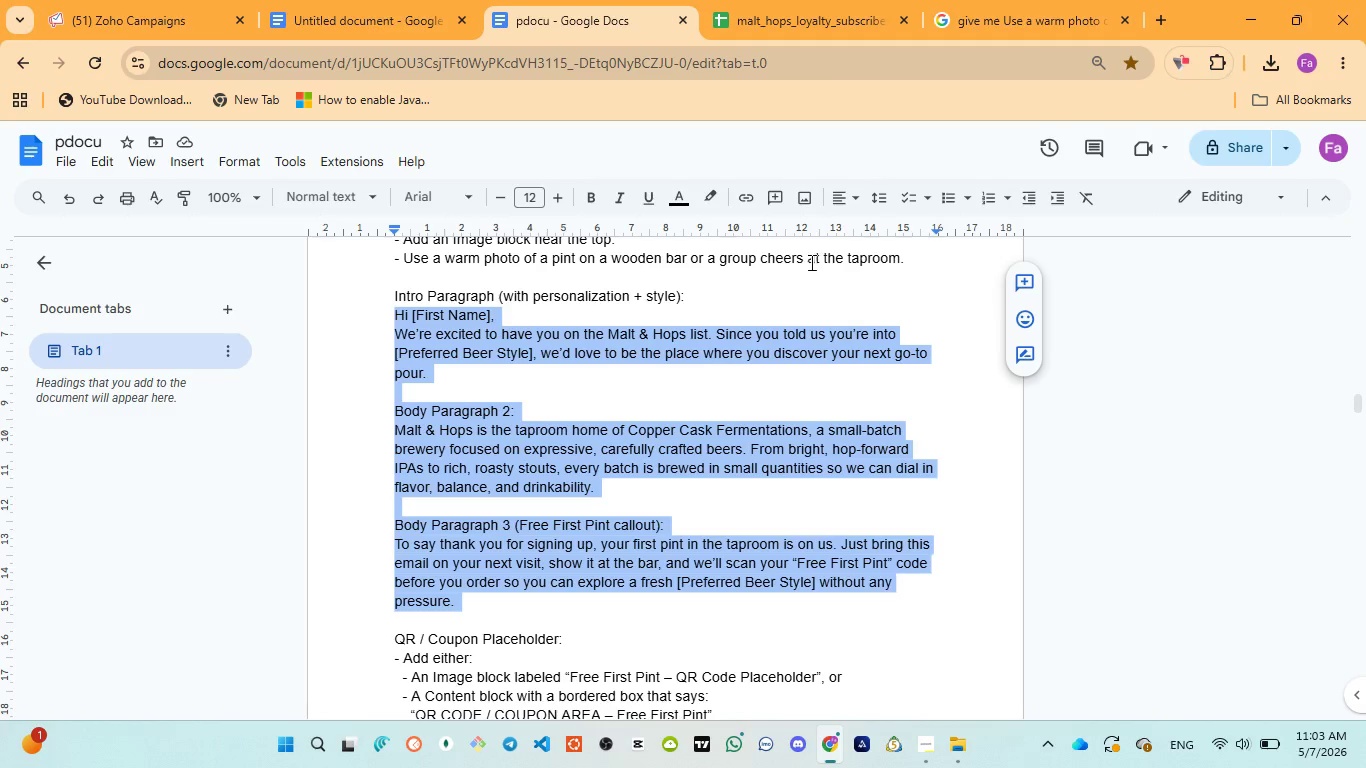 
left_click([91, 21])
 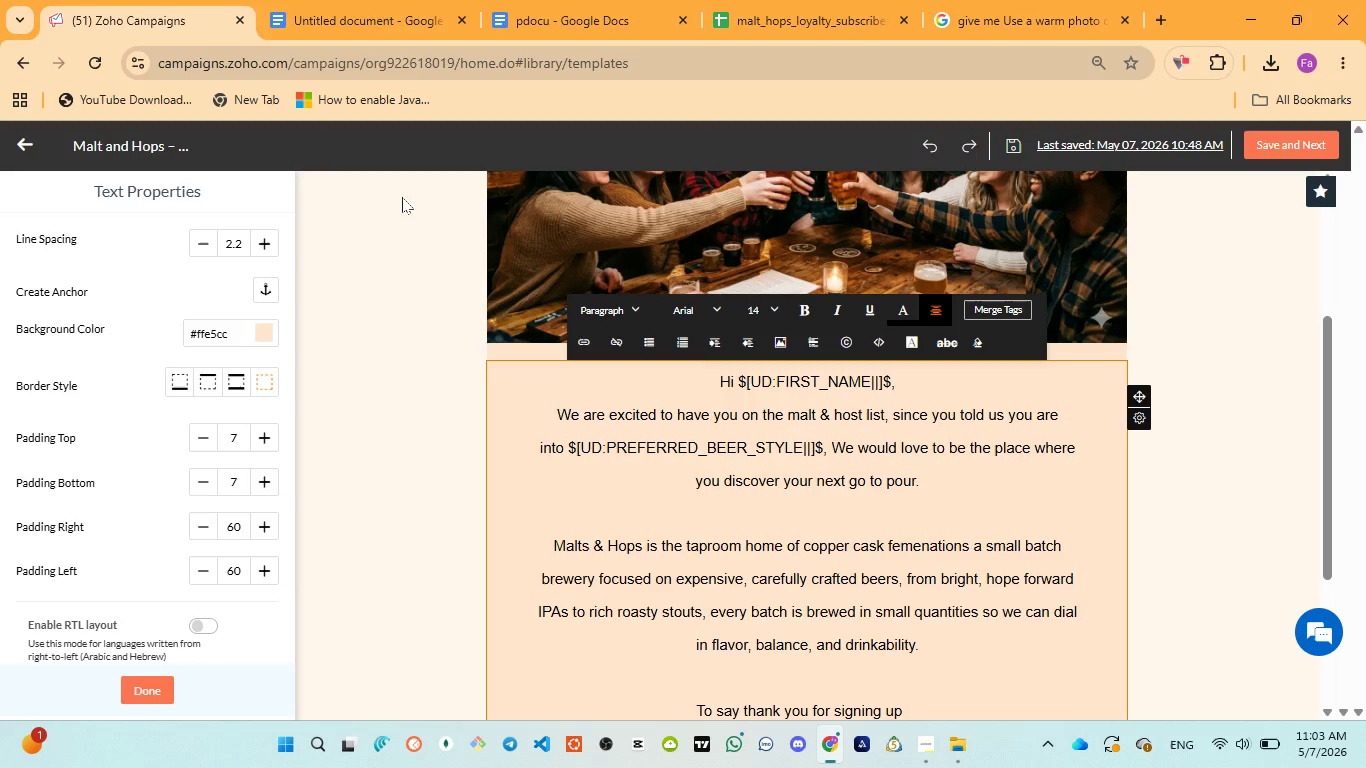 
key(ArrowLeft)
 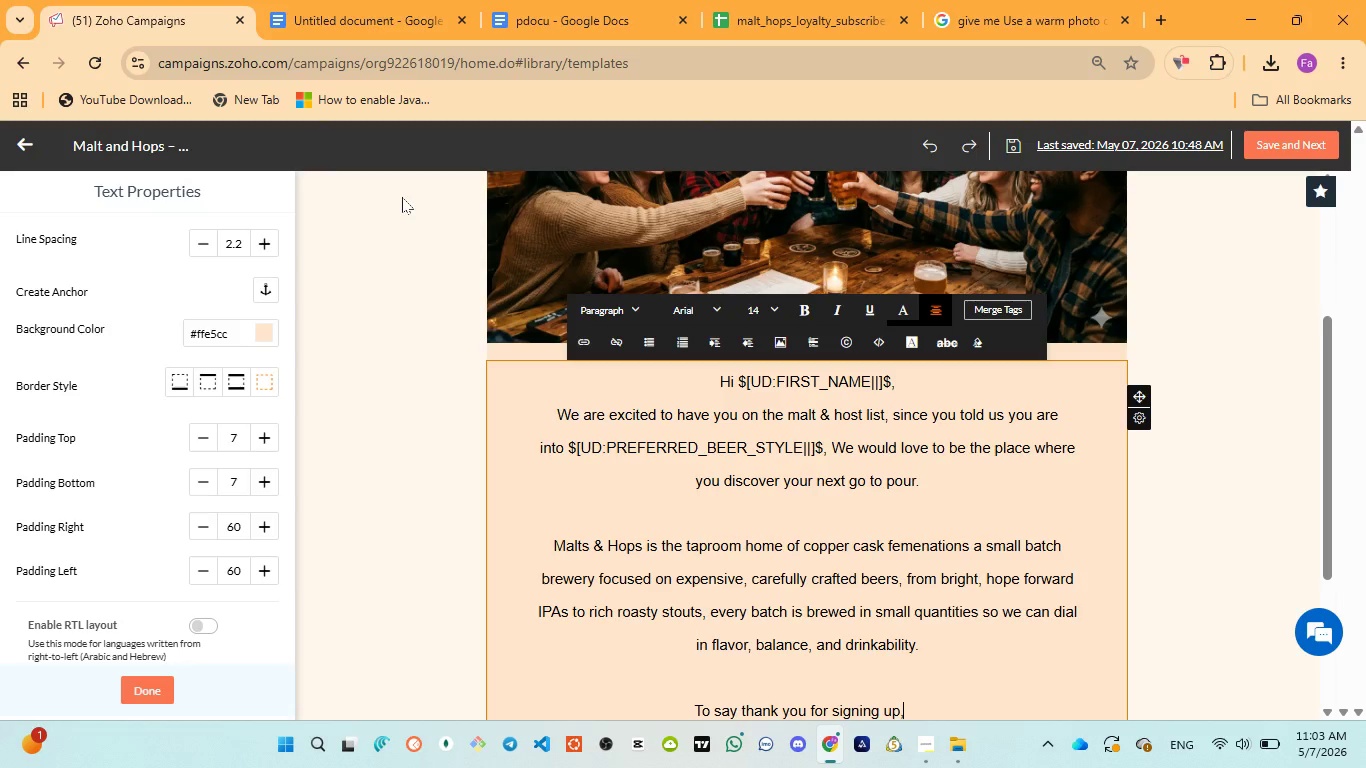 
type(, your first pint )
 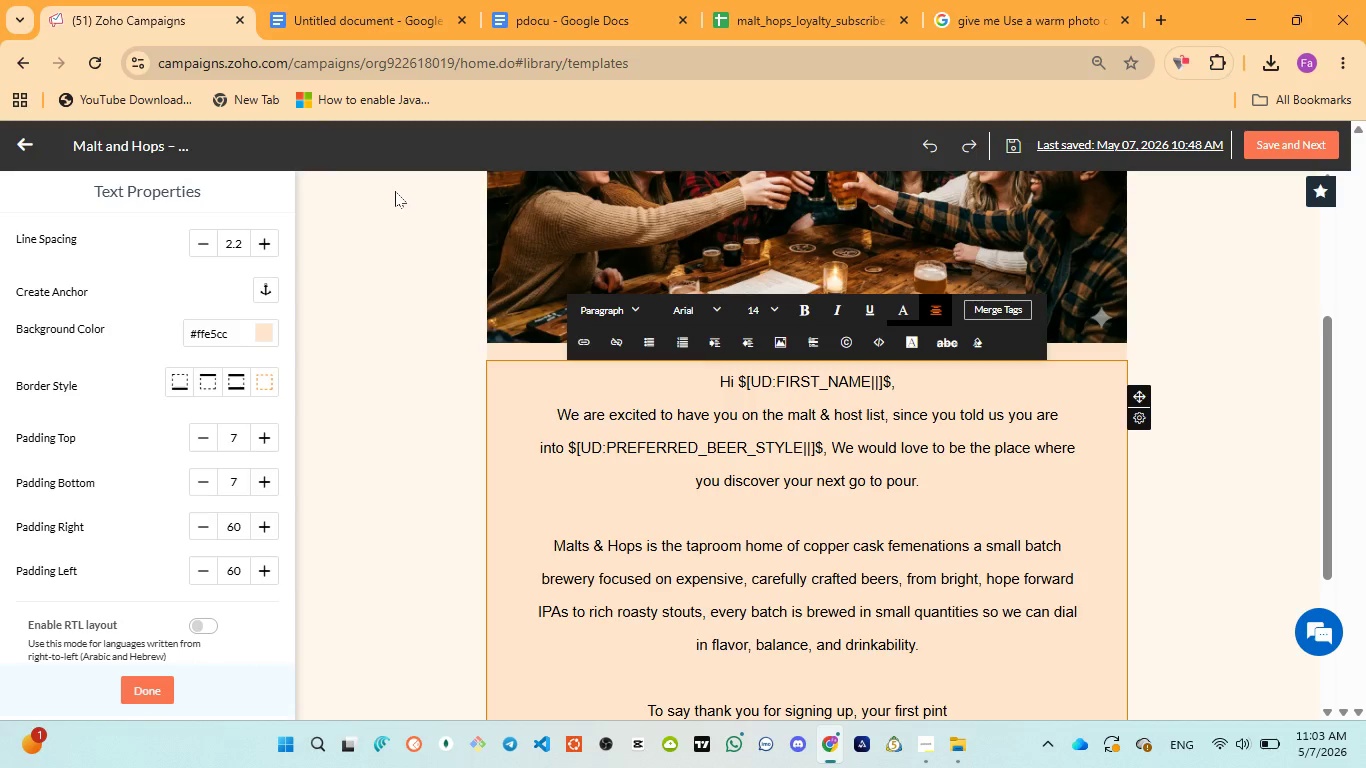 
left_click([535, 34])
 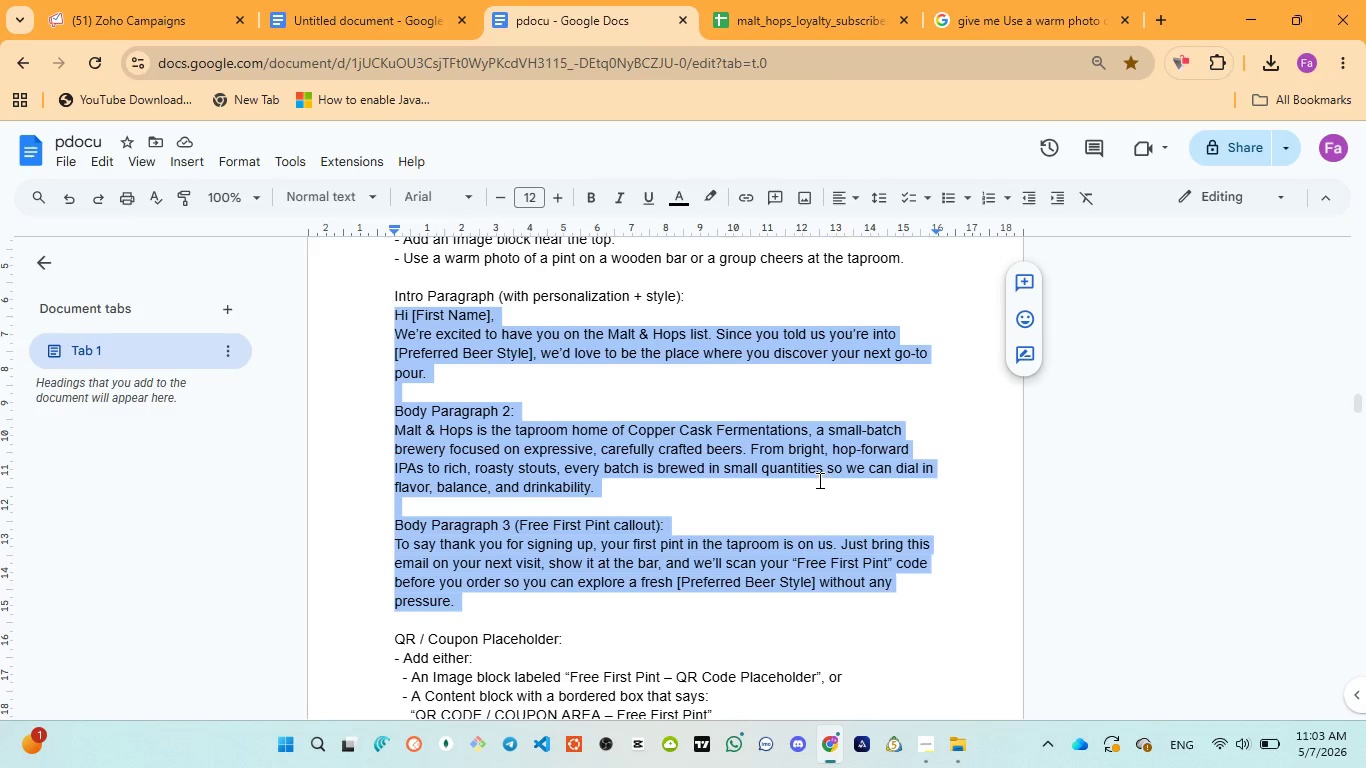 
left_click([152, 16])
 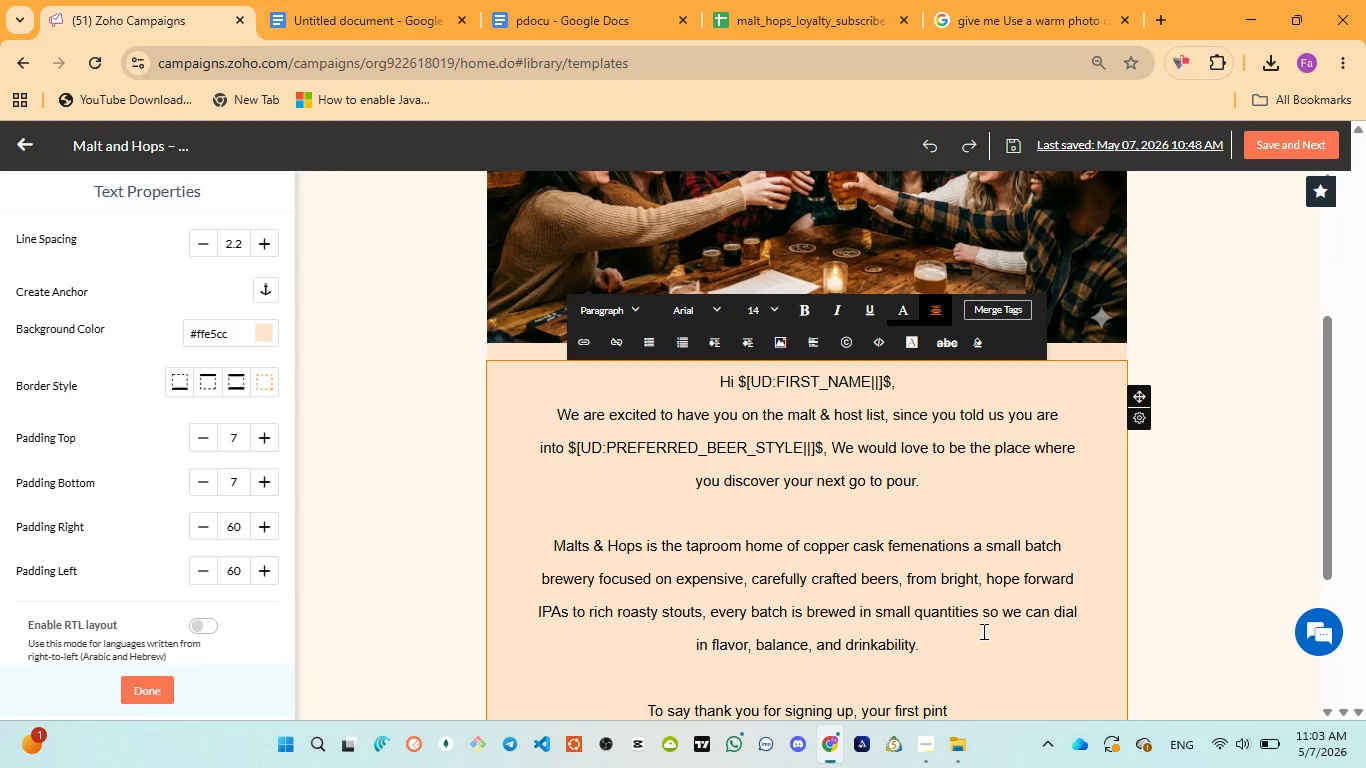 
type(in the taproom is on )
 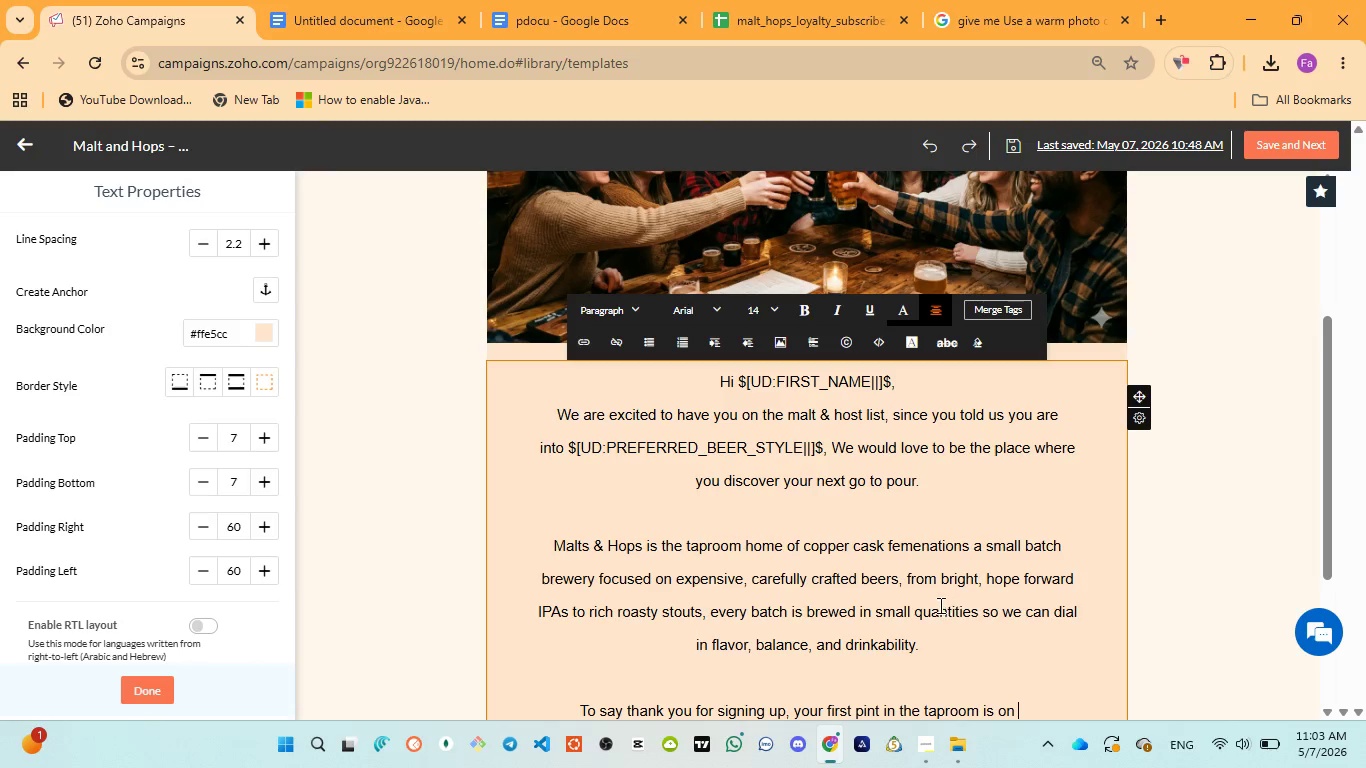 
wait(11.63)
 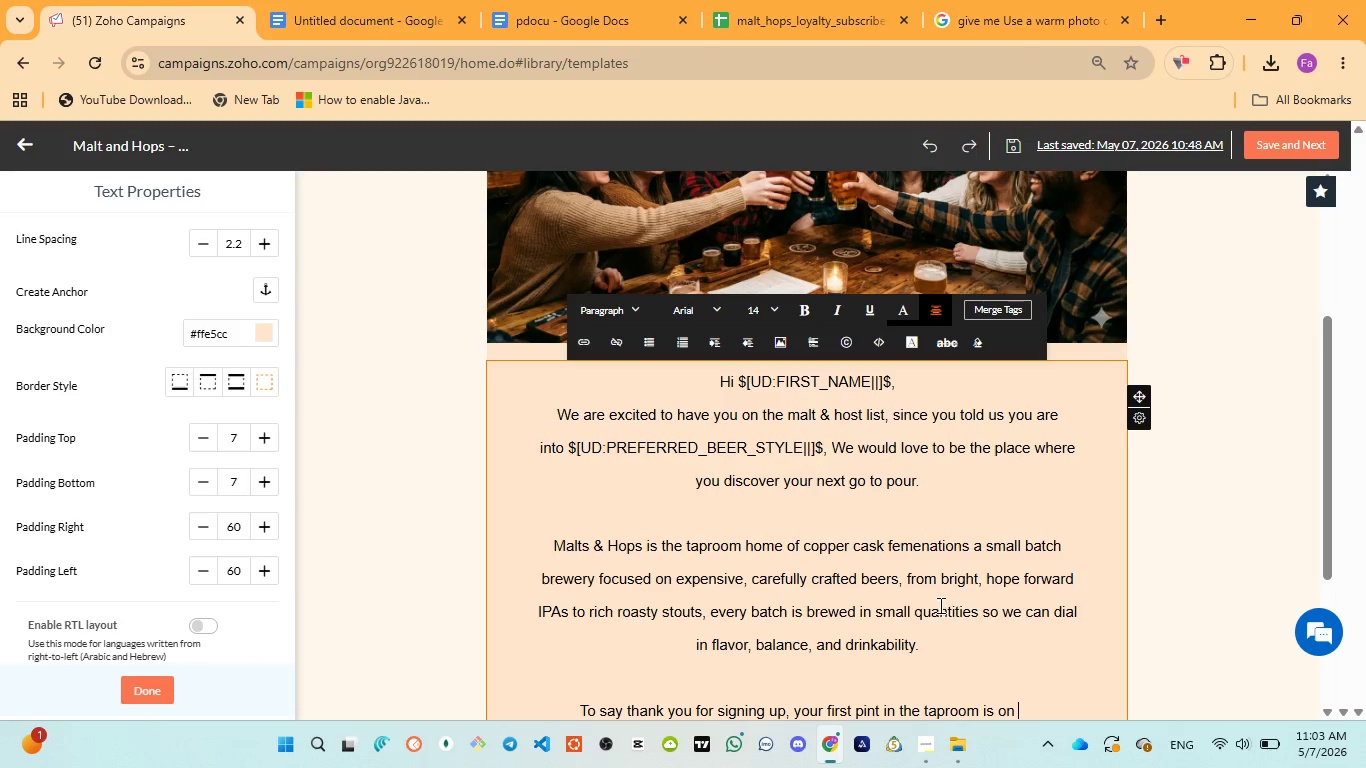 
mouse_move([1301, 0])
 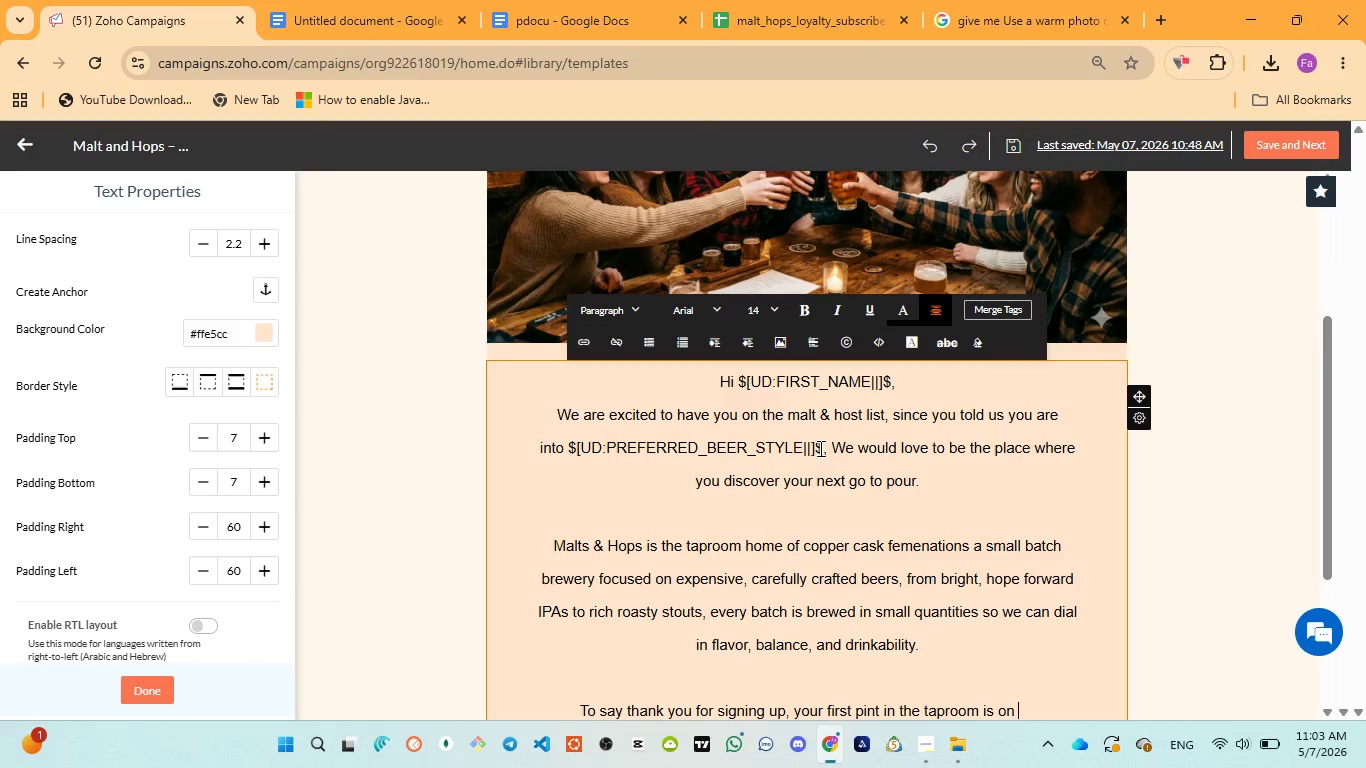 
scroll: coordinate [821, 448], scroll_direction: down, amount: 2.0
 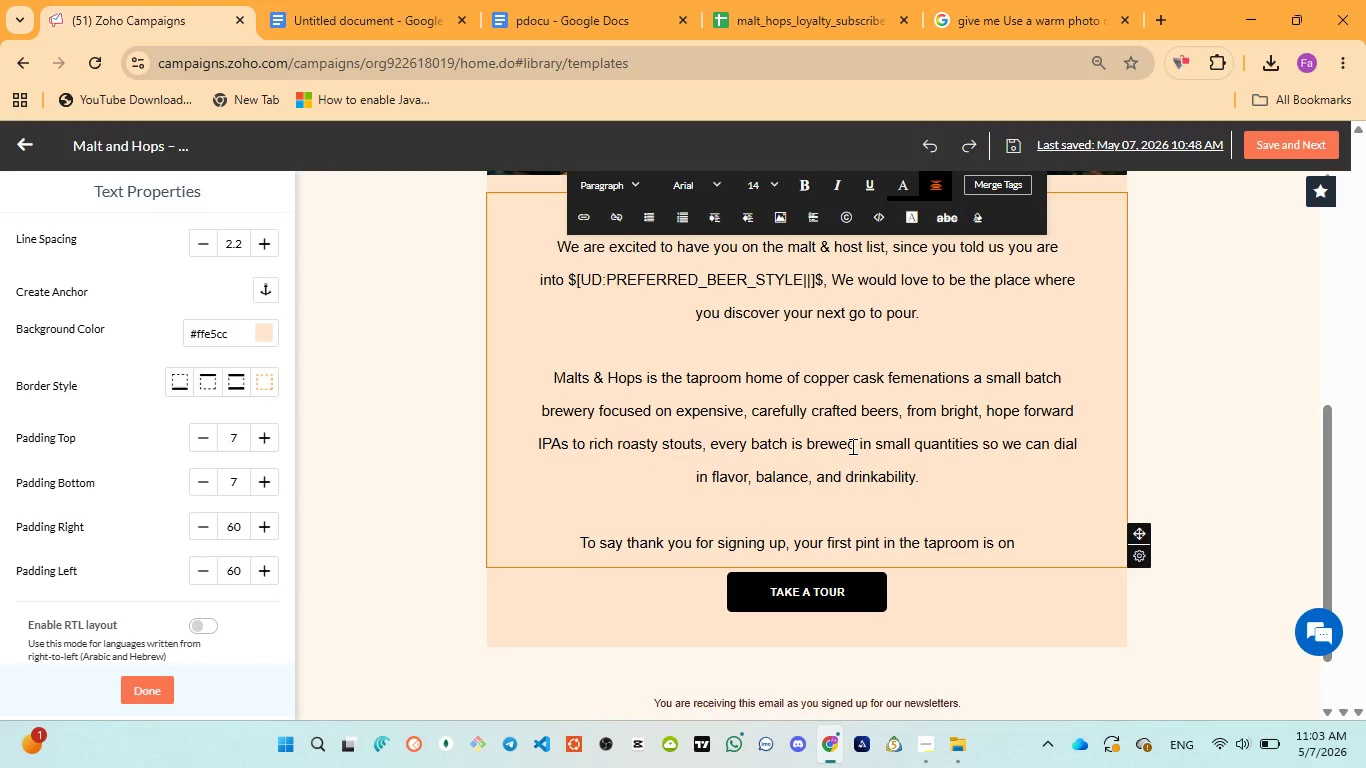 
type(us)
 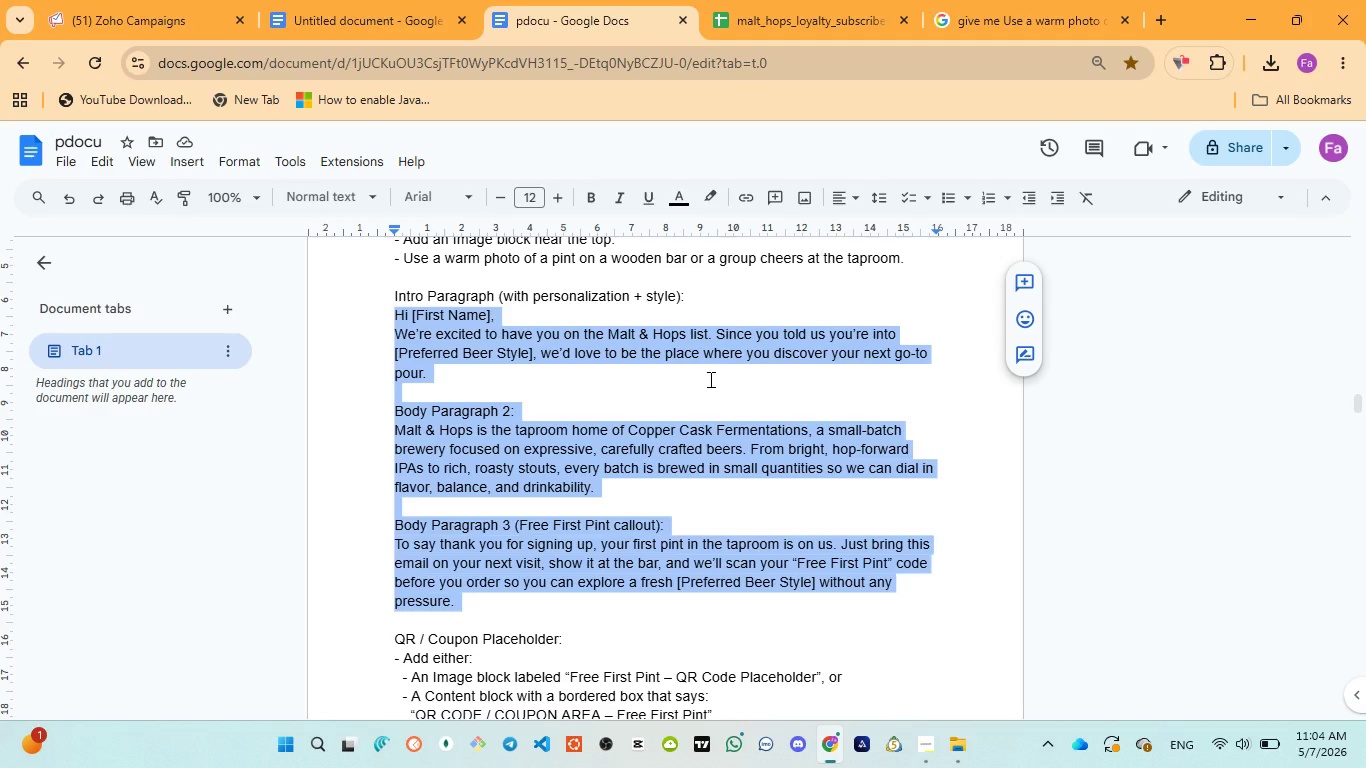 
wait(5.24)
 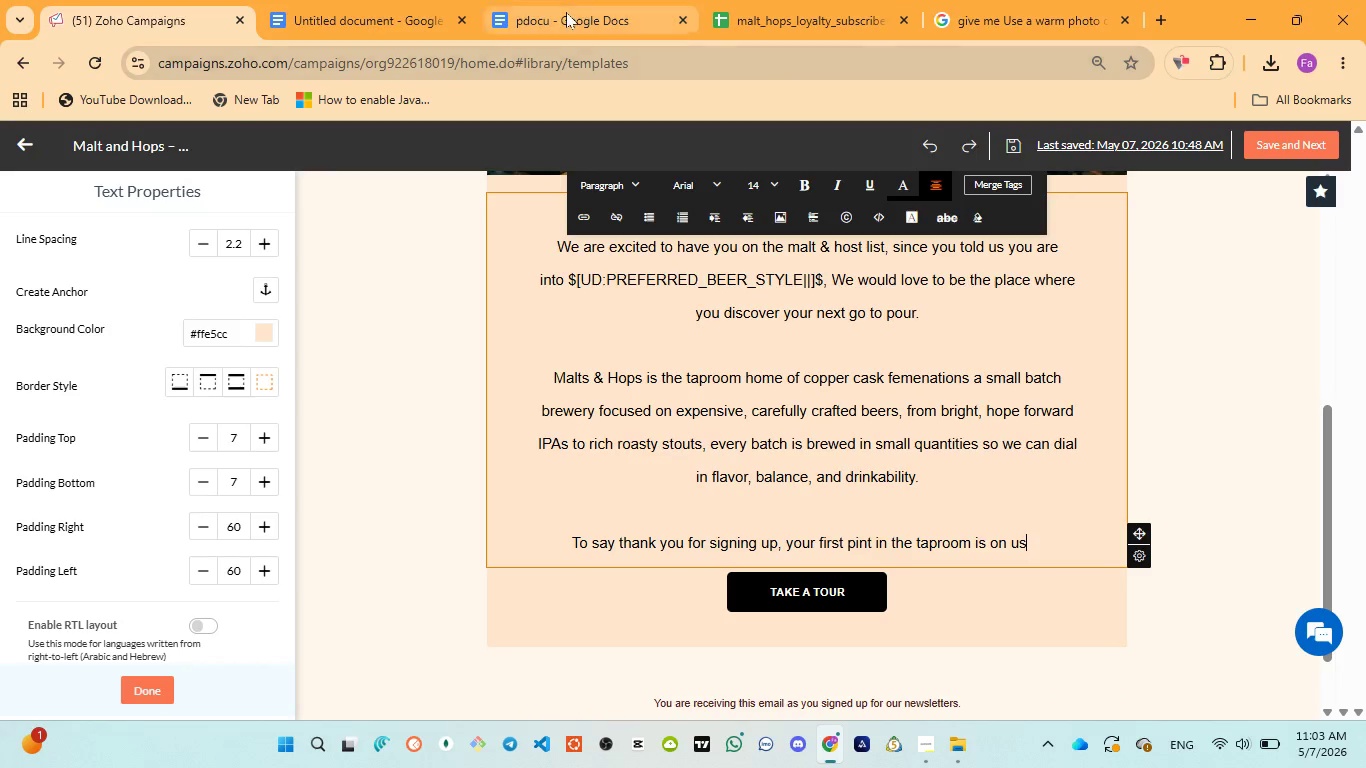 
left_click([131, 6])
 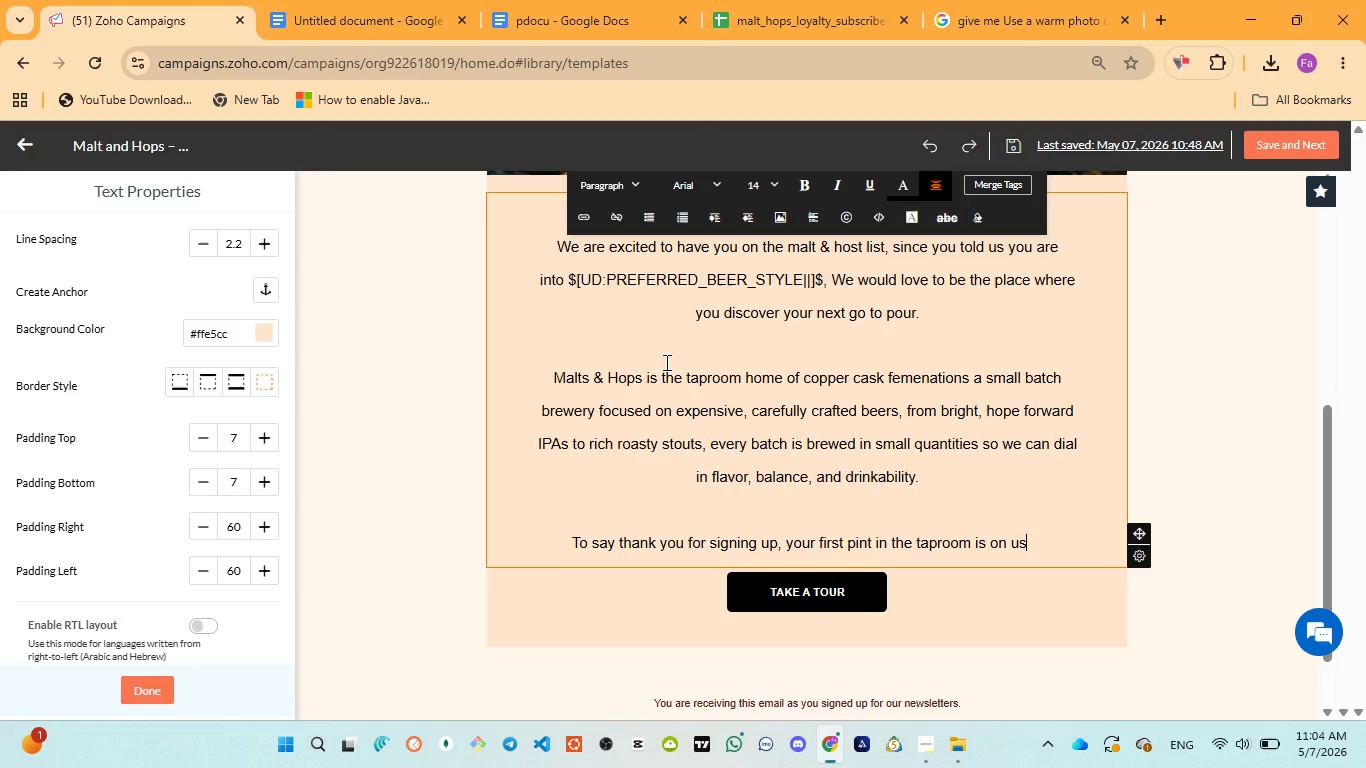 
type(, just bring this )
 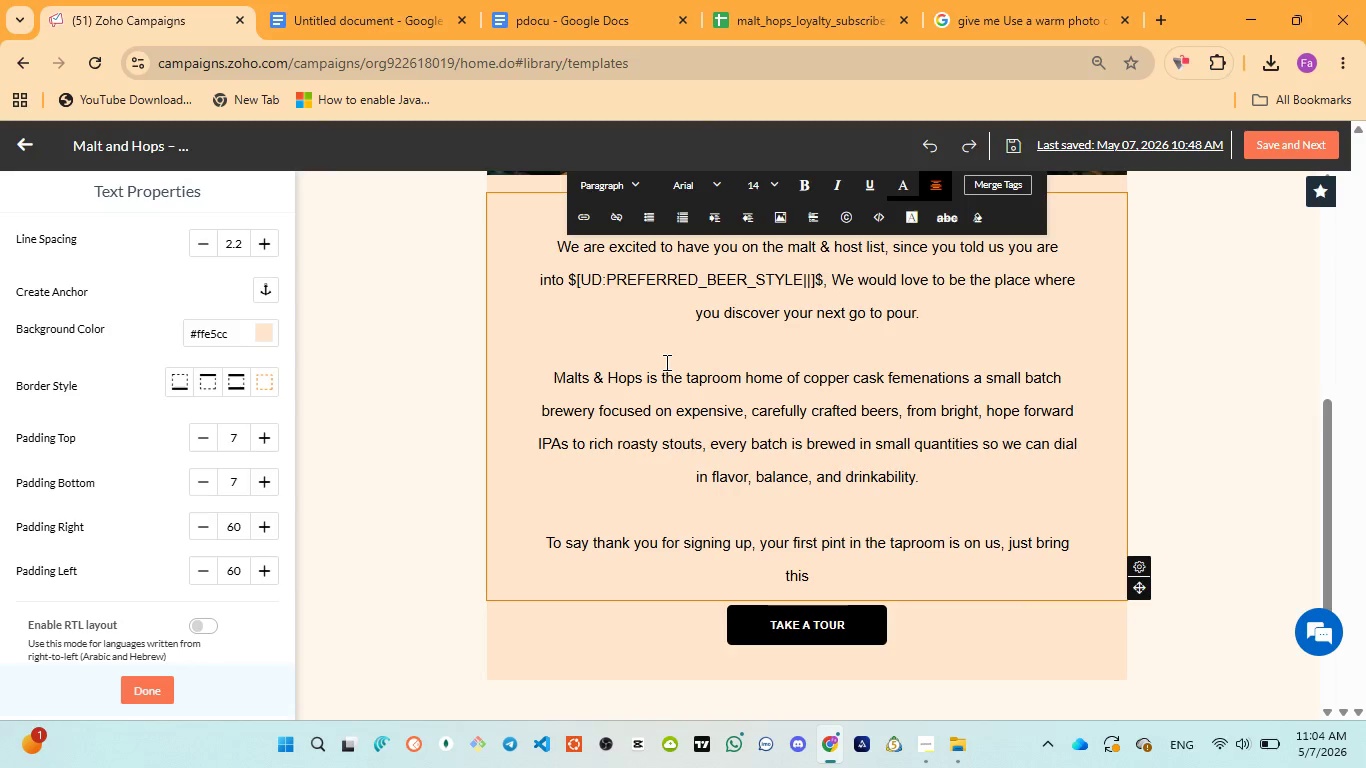 
wait(6.3)
 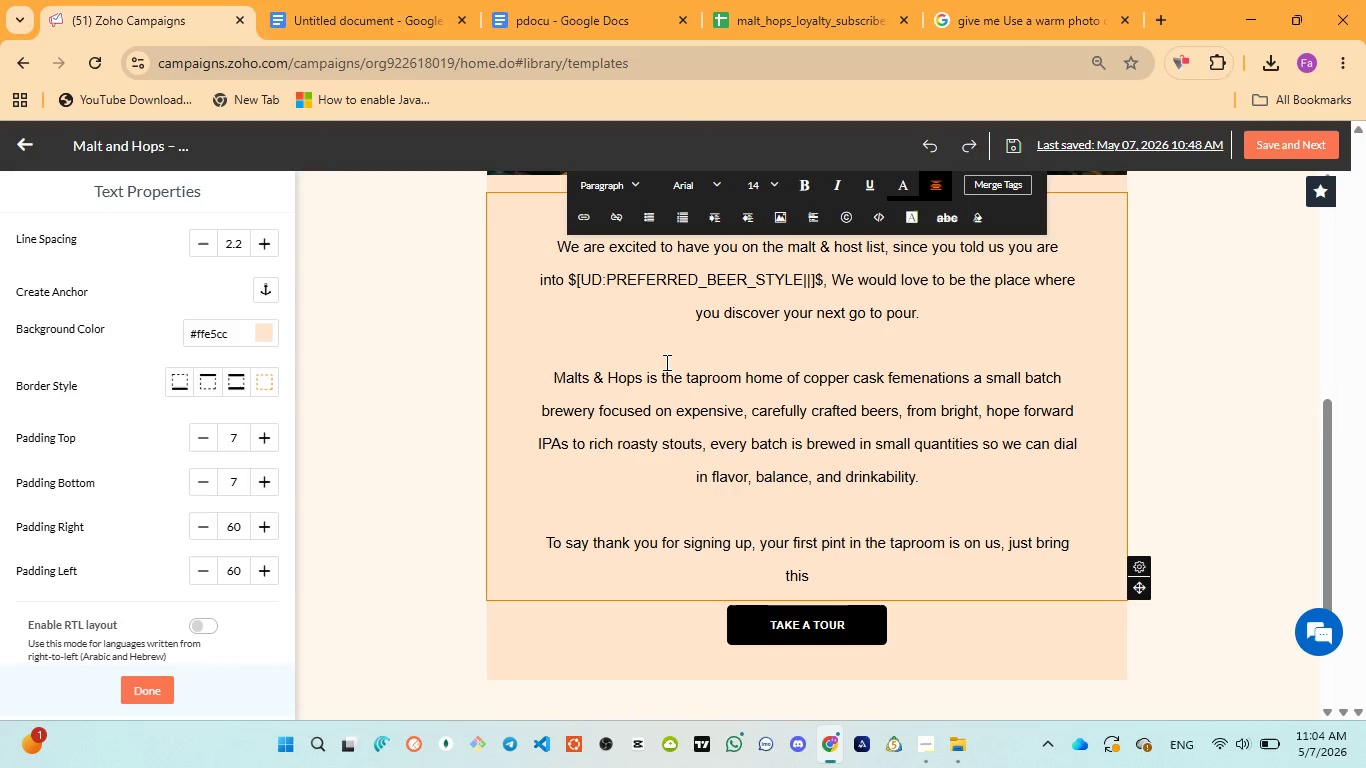 
type(email)
 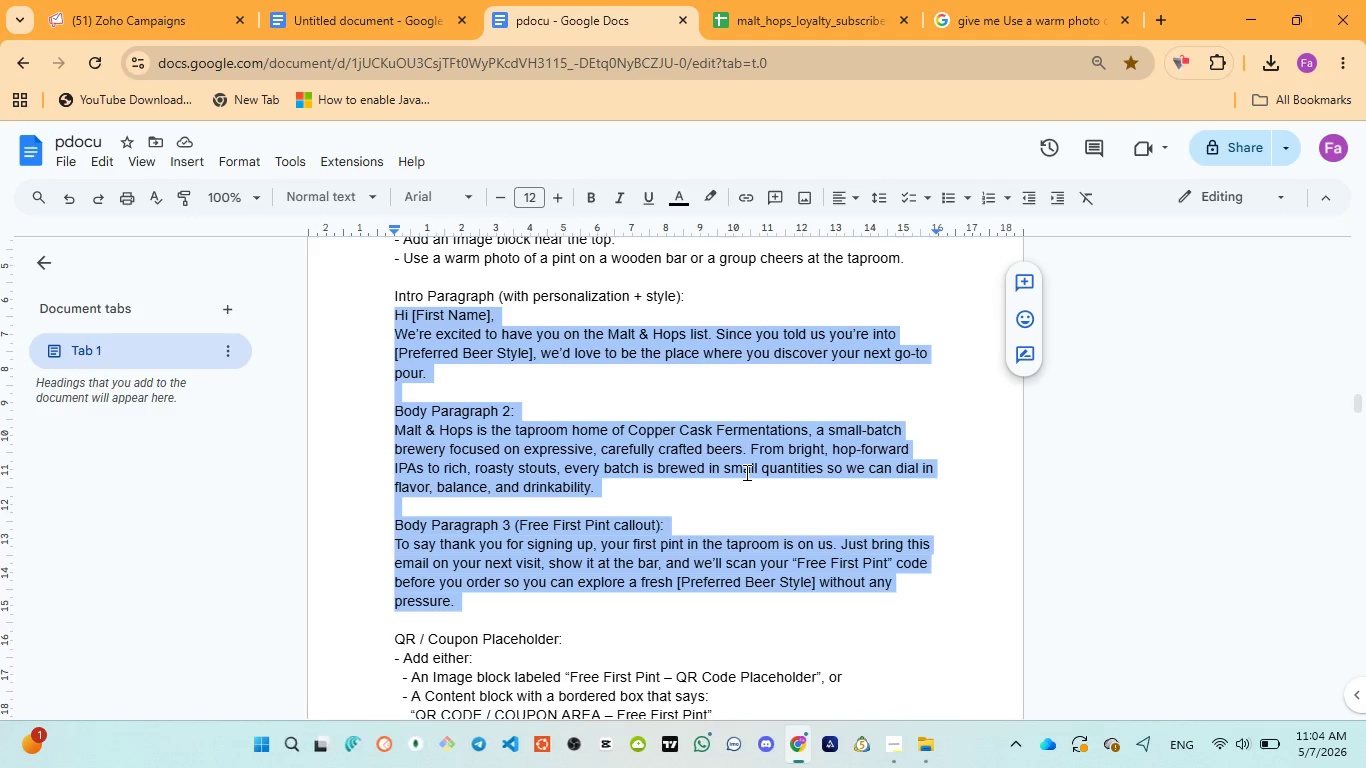 
wait(10.56)
 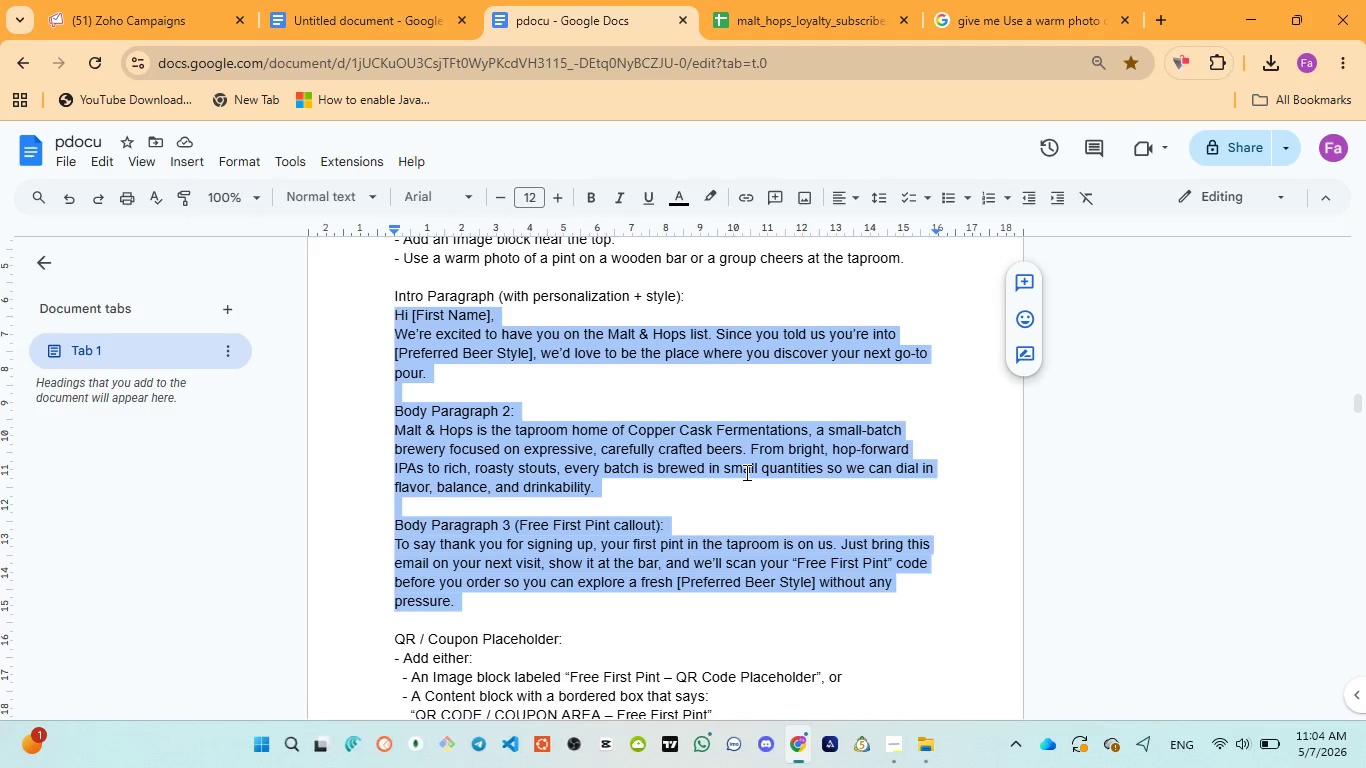 
type( on your next )
 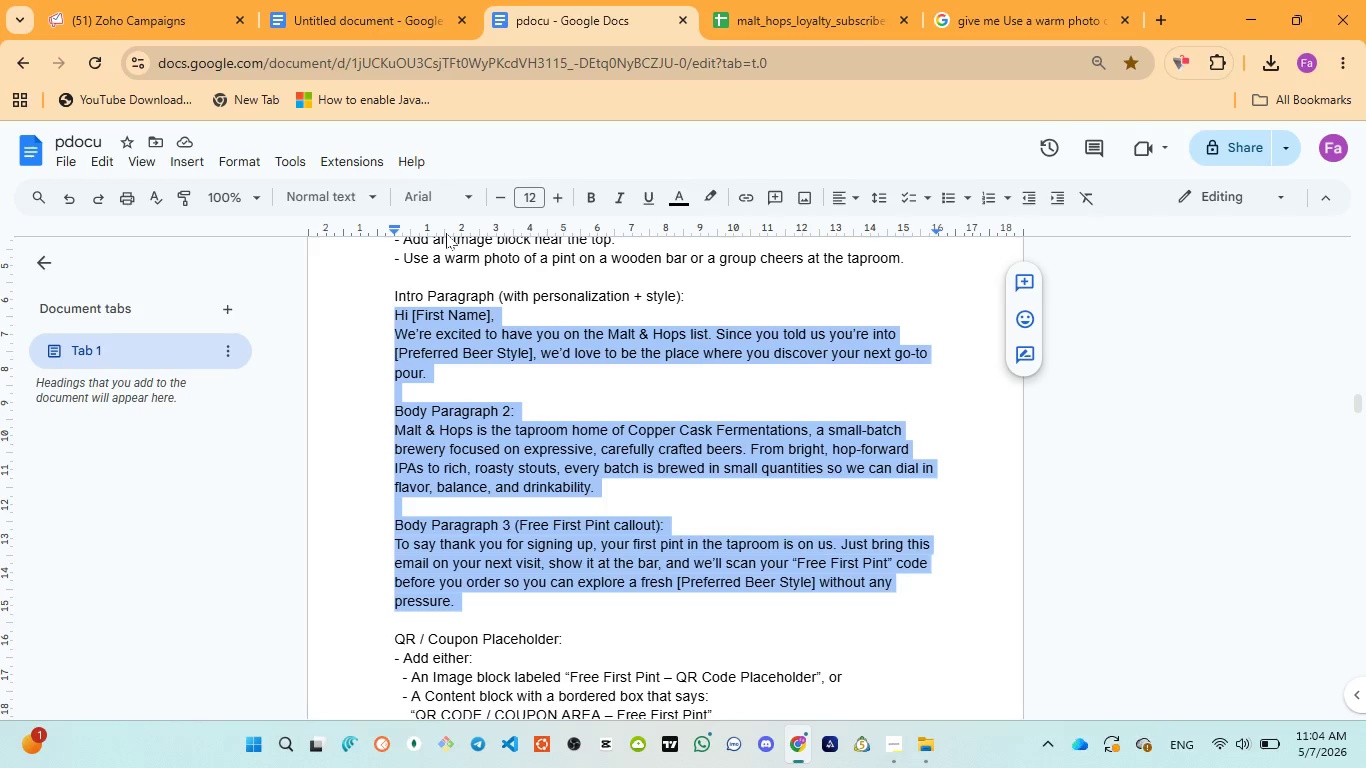 
wait(5.64)
 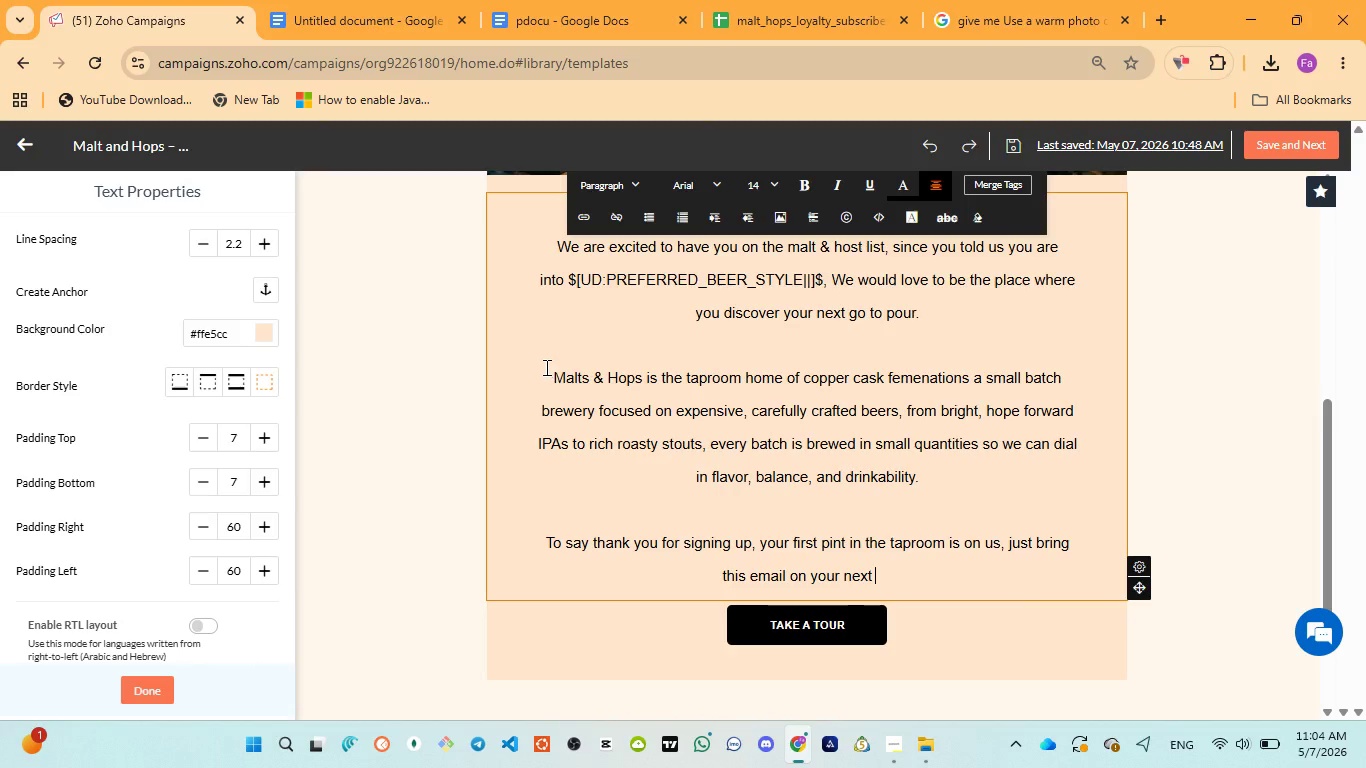 
left_click([156, 11])
 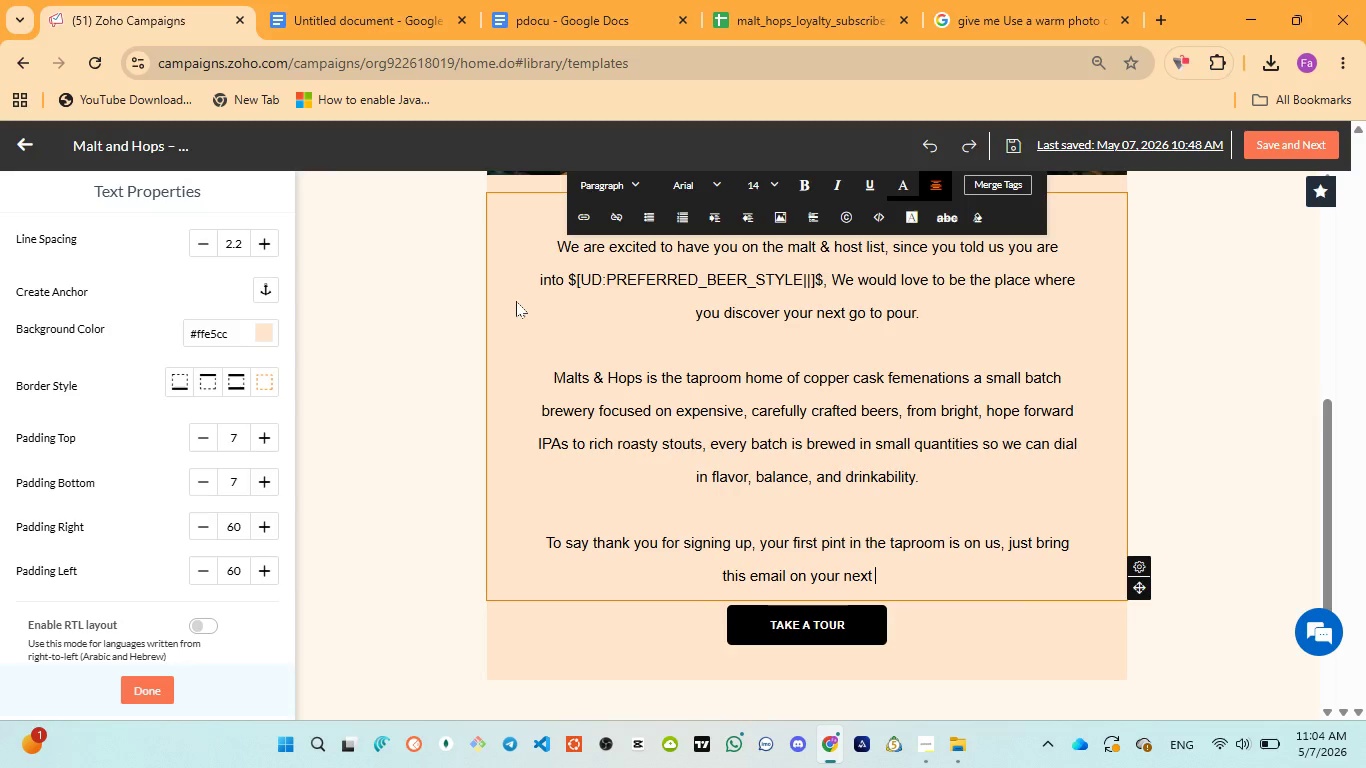 
type(visit )
 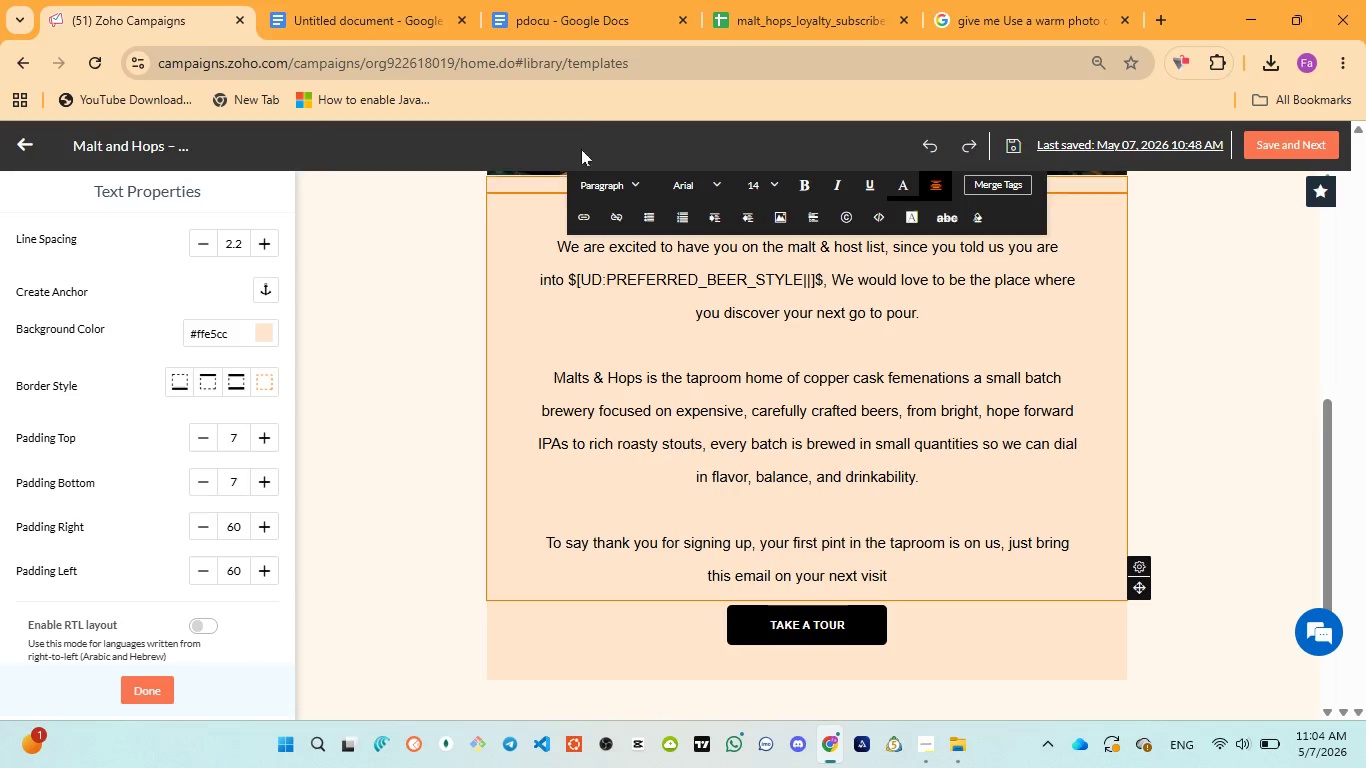 
left_click([572, 35])
 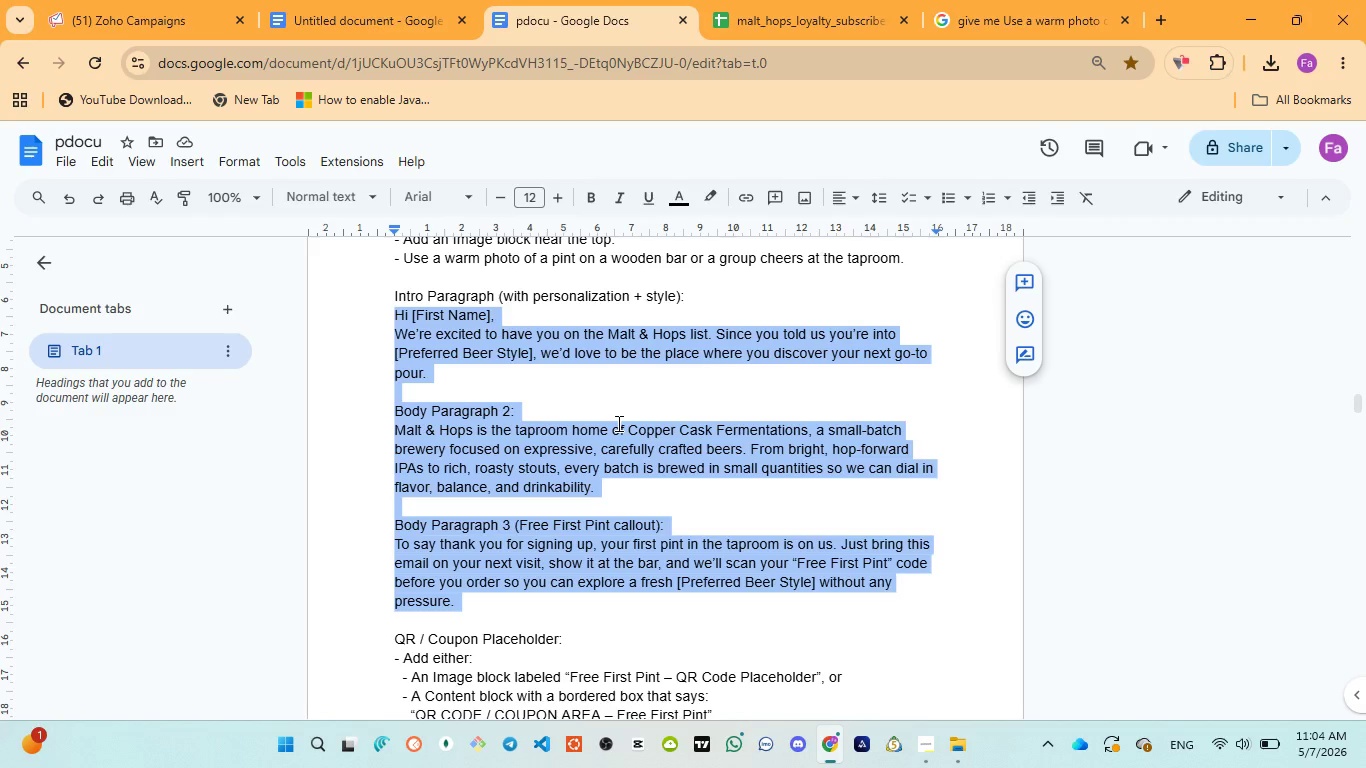 
left_click([179, 38])
 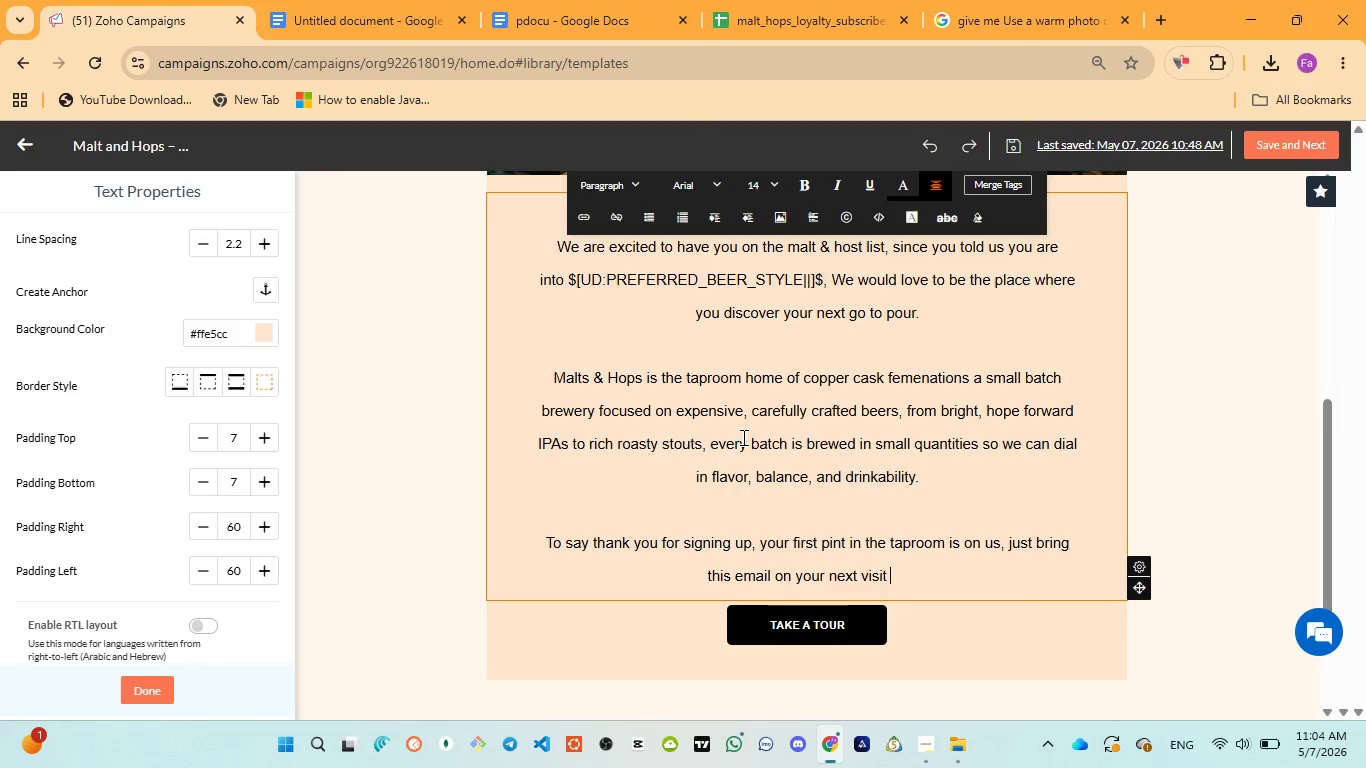 
key(ArrowLeft)
 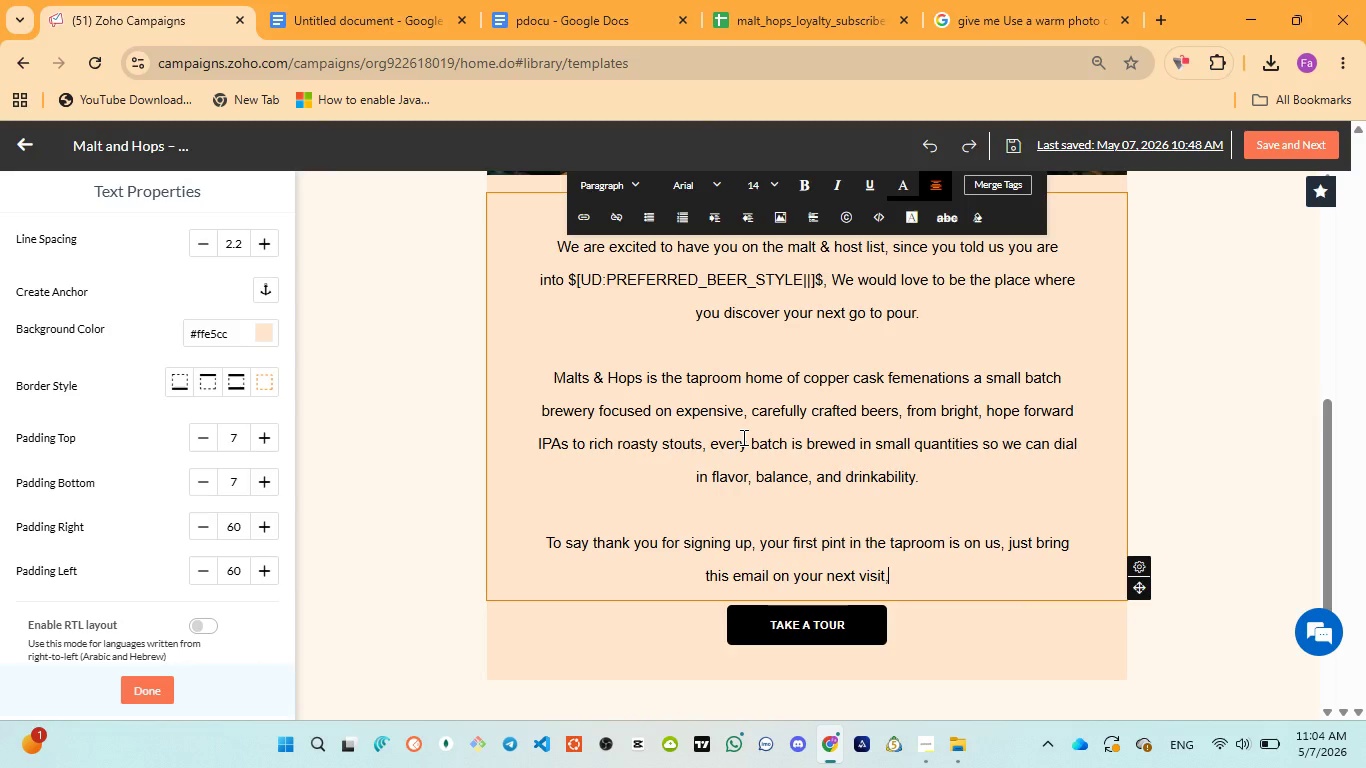 
type(, show it a the bar )
 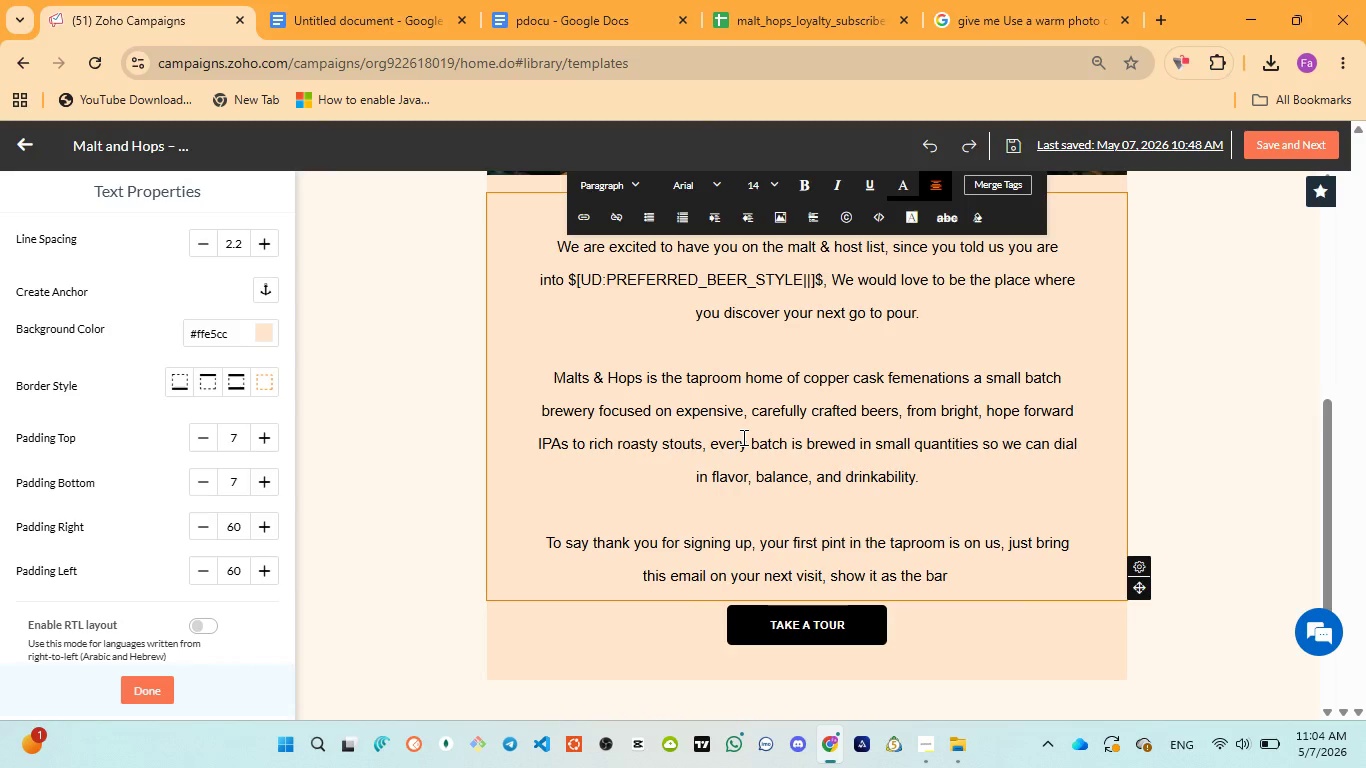 
wait(23.25)
 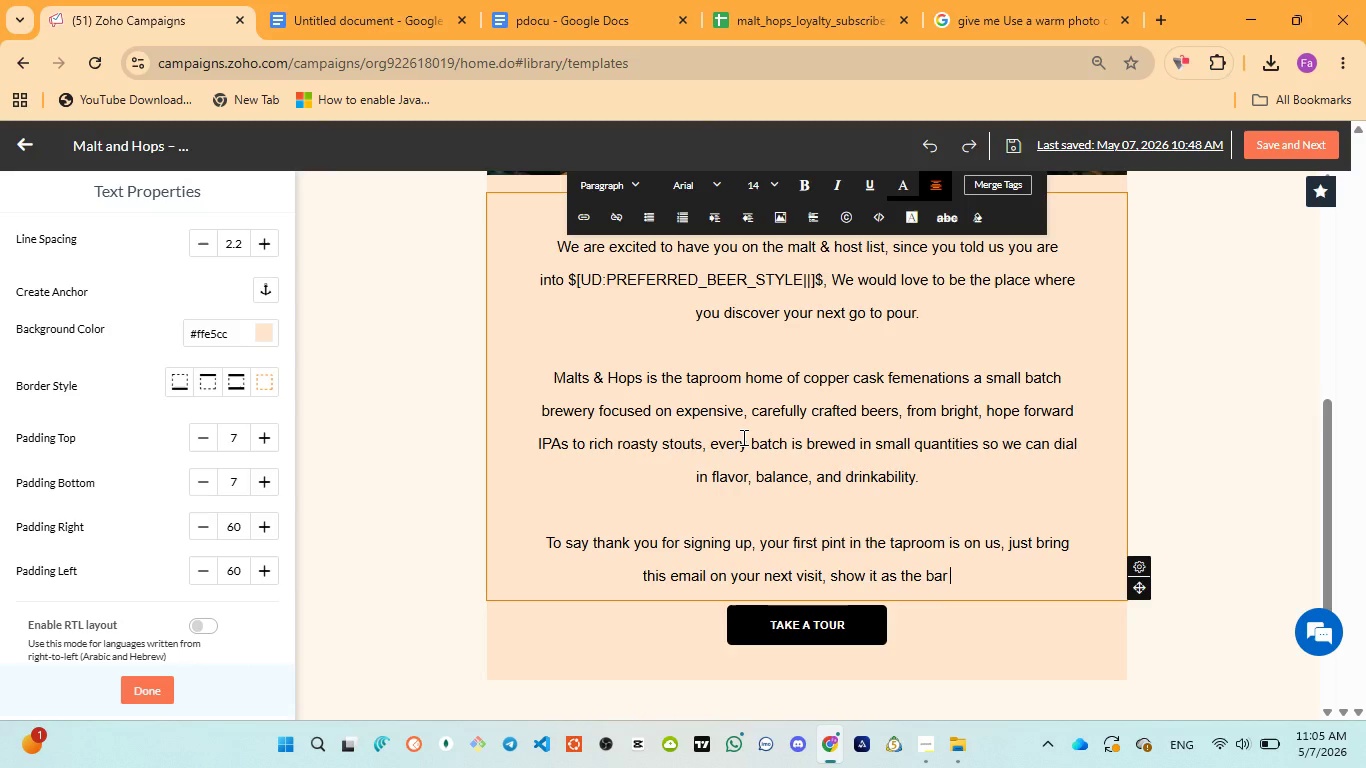 
left_click([557, 30])
 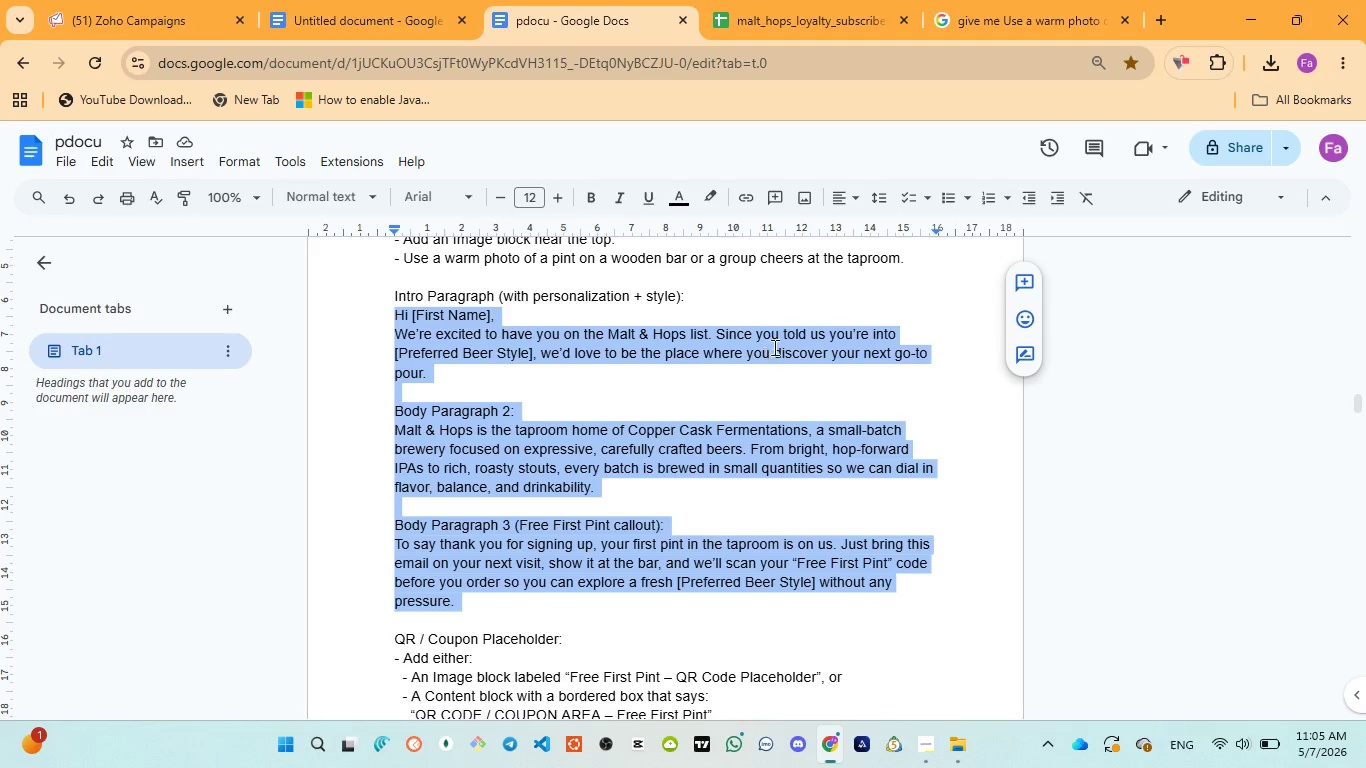 
left_click([176, 21])
 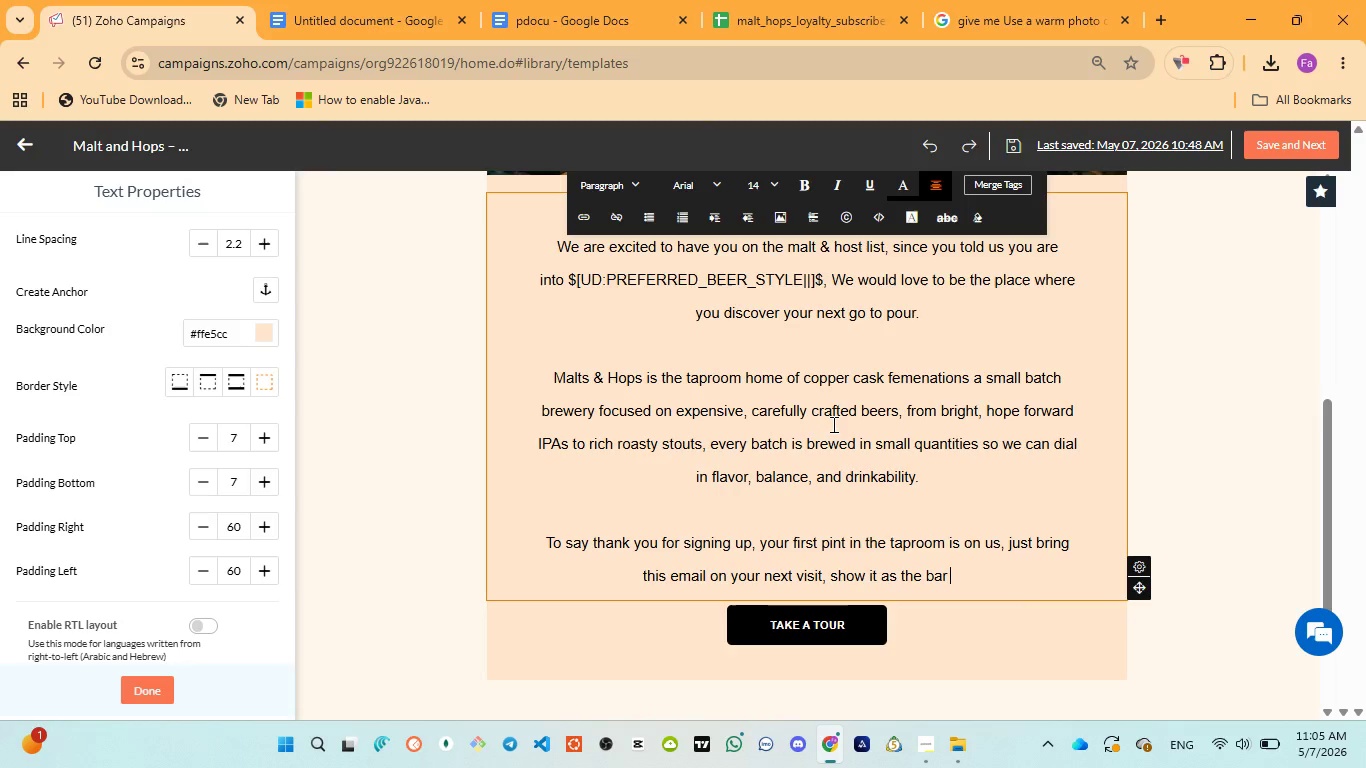 
key(ArrowLeft)
 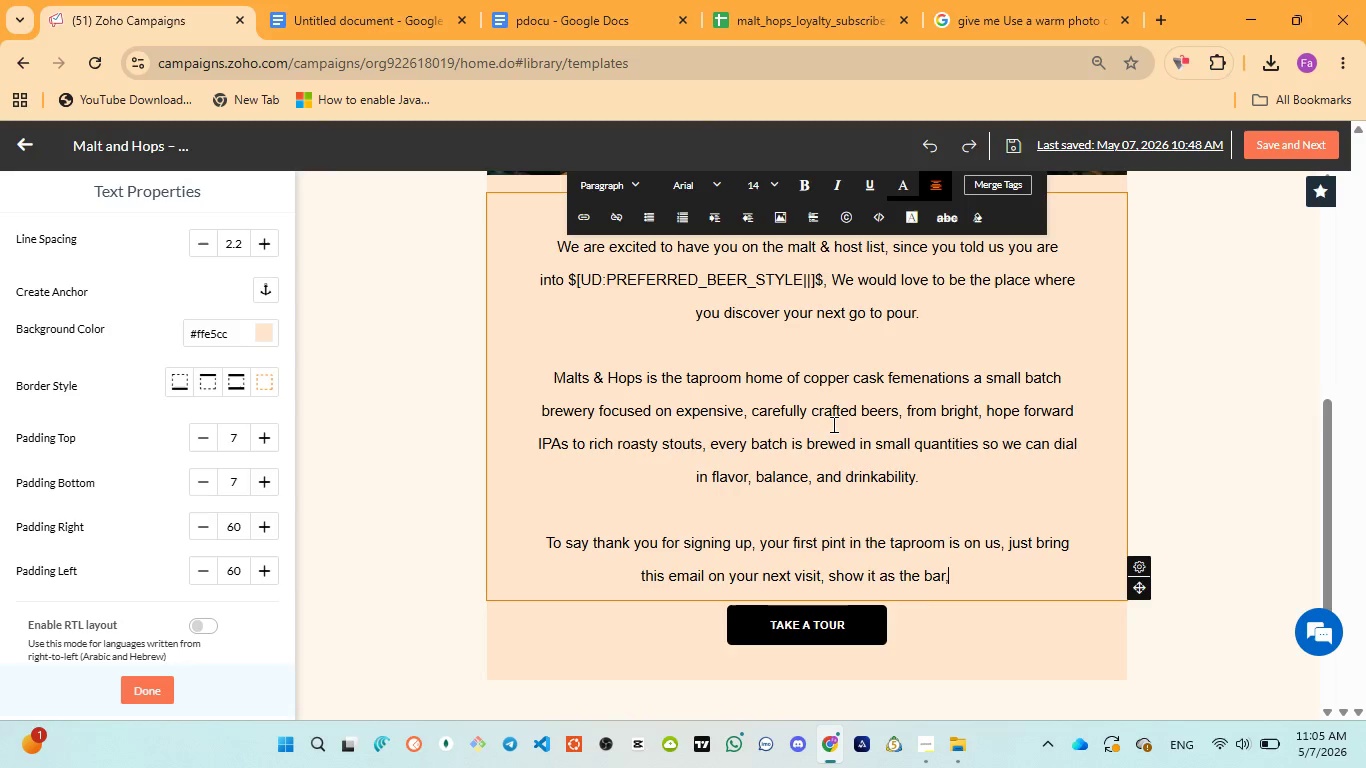 
type(, and w )
key(Backspace)
type(e will scan )
 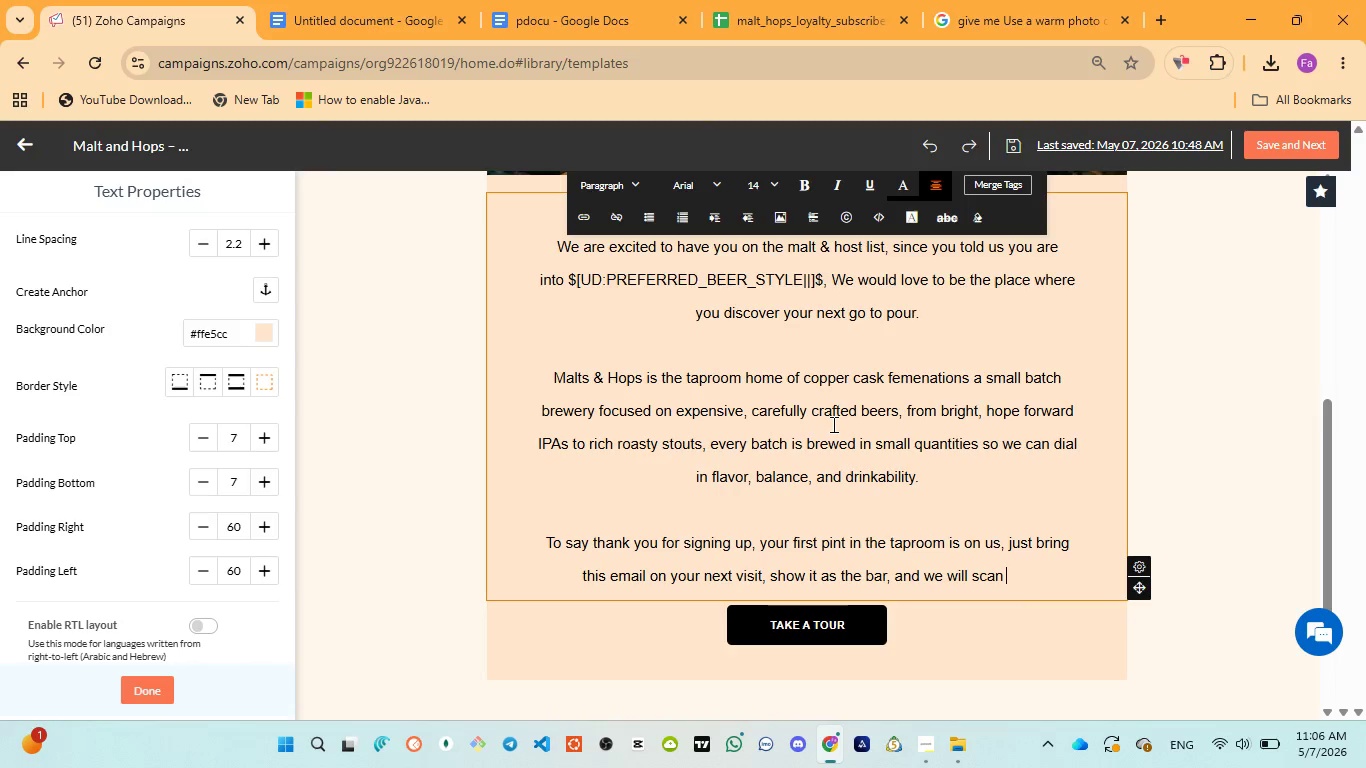 
wait(42.11)
 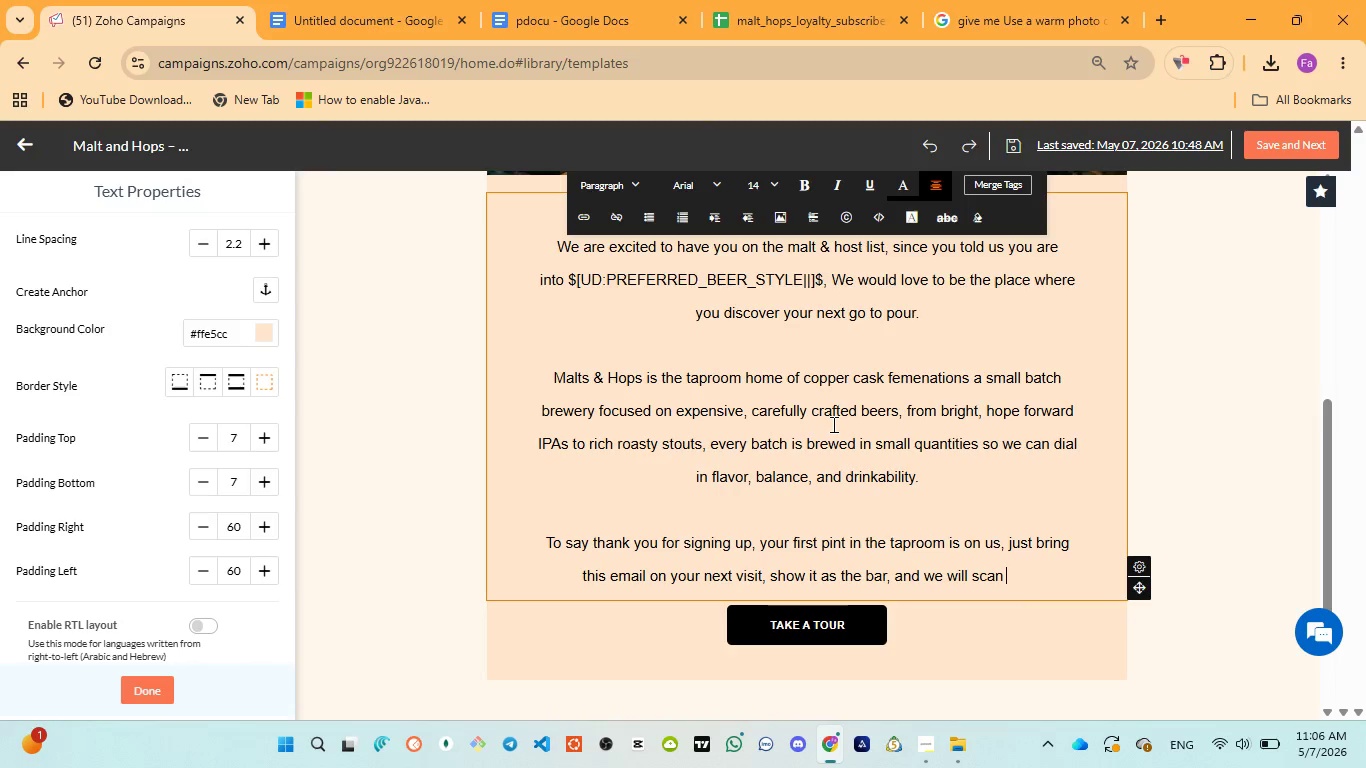 
type(your )
 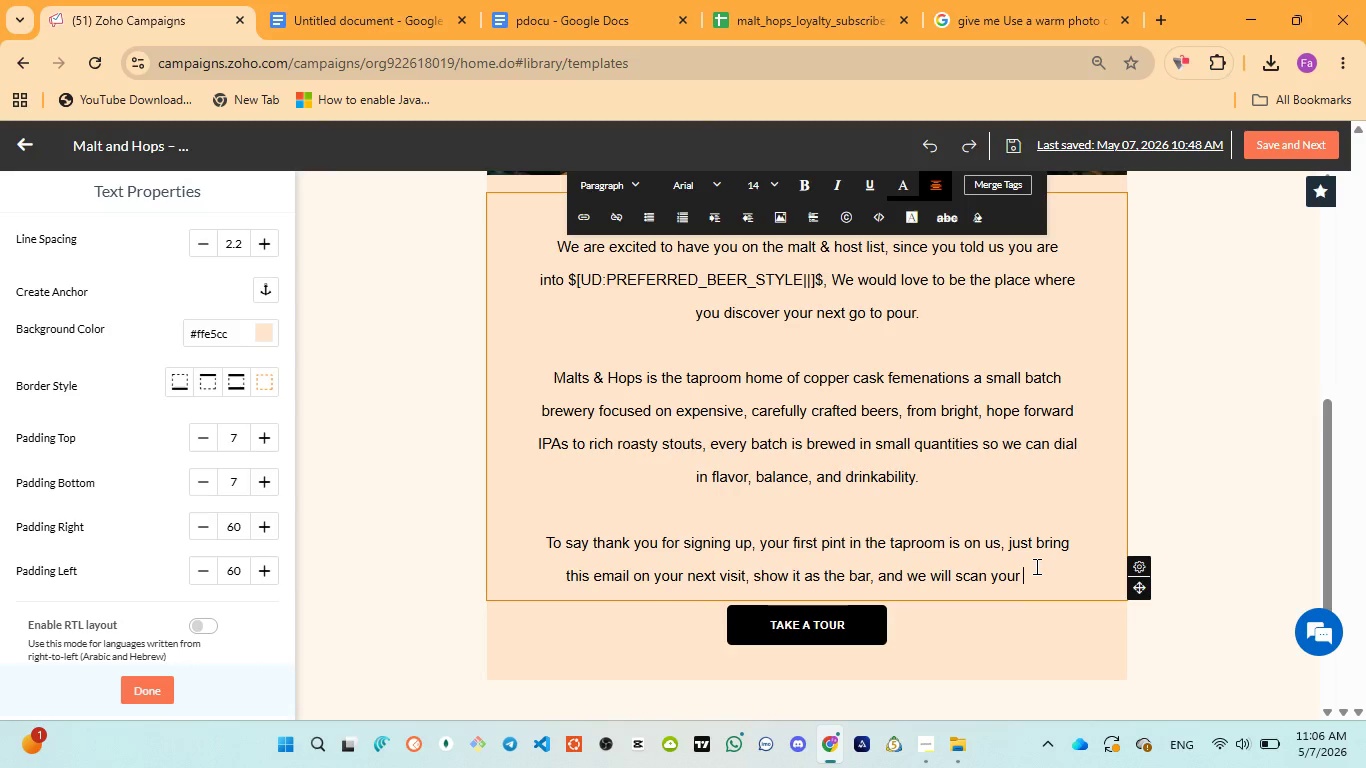 
wait(19.83)
 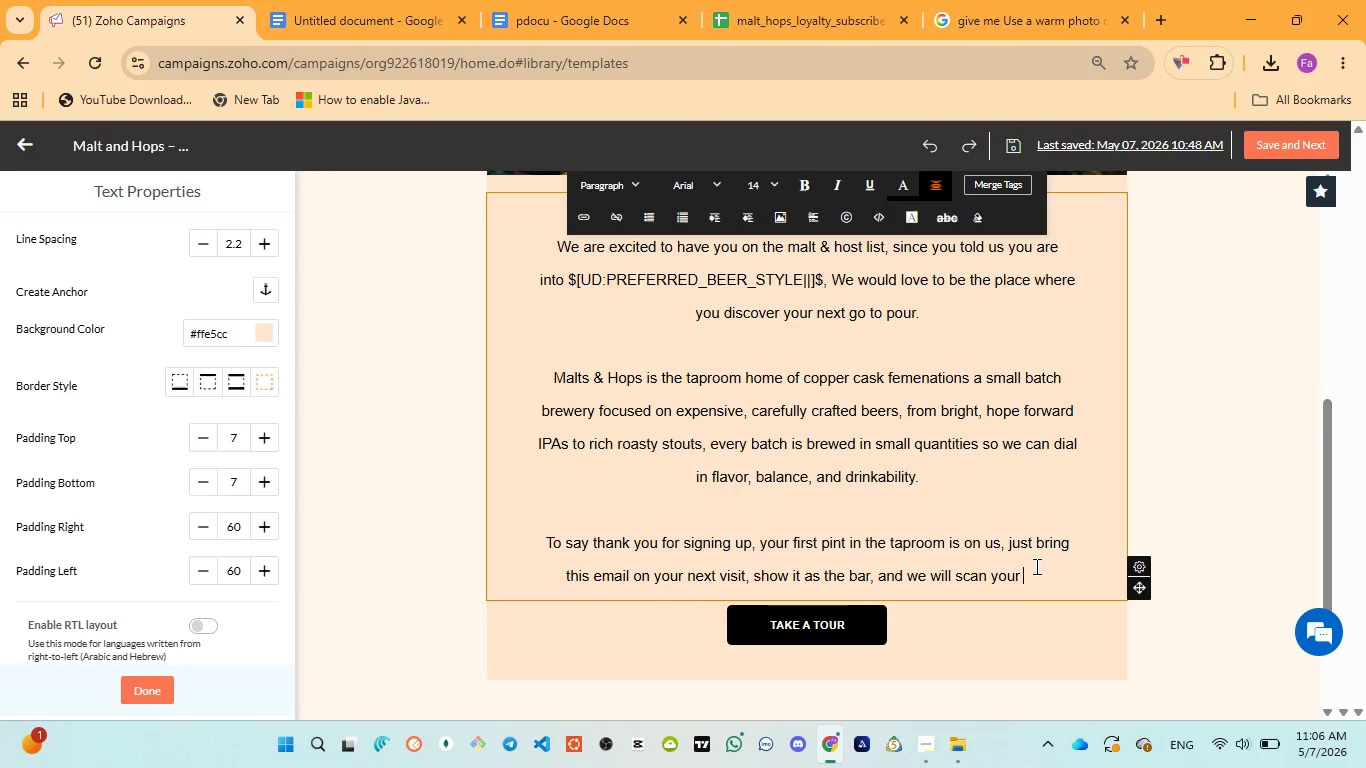 
left_click([557, 3])
 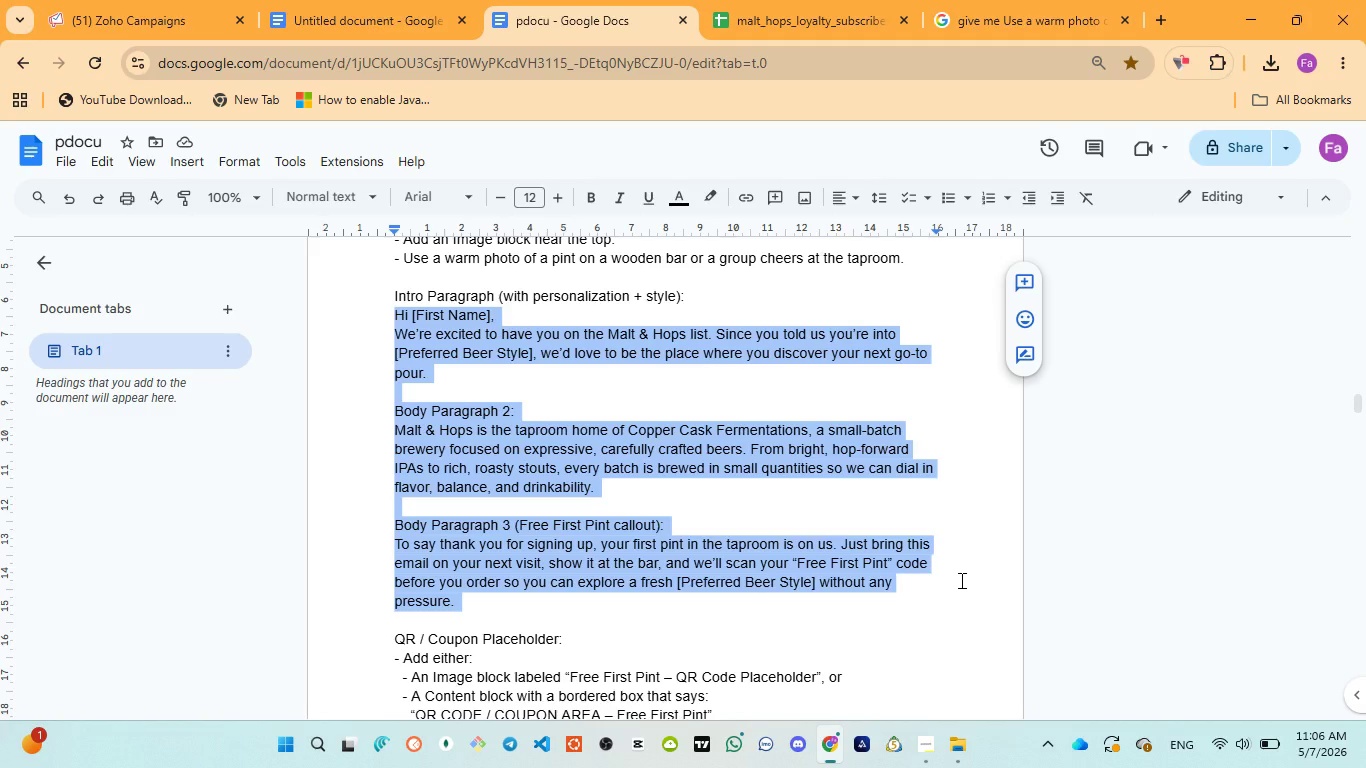 
wait(5.48)
 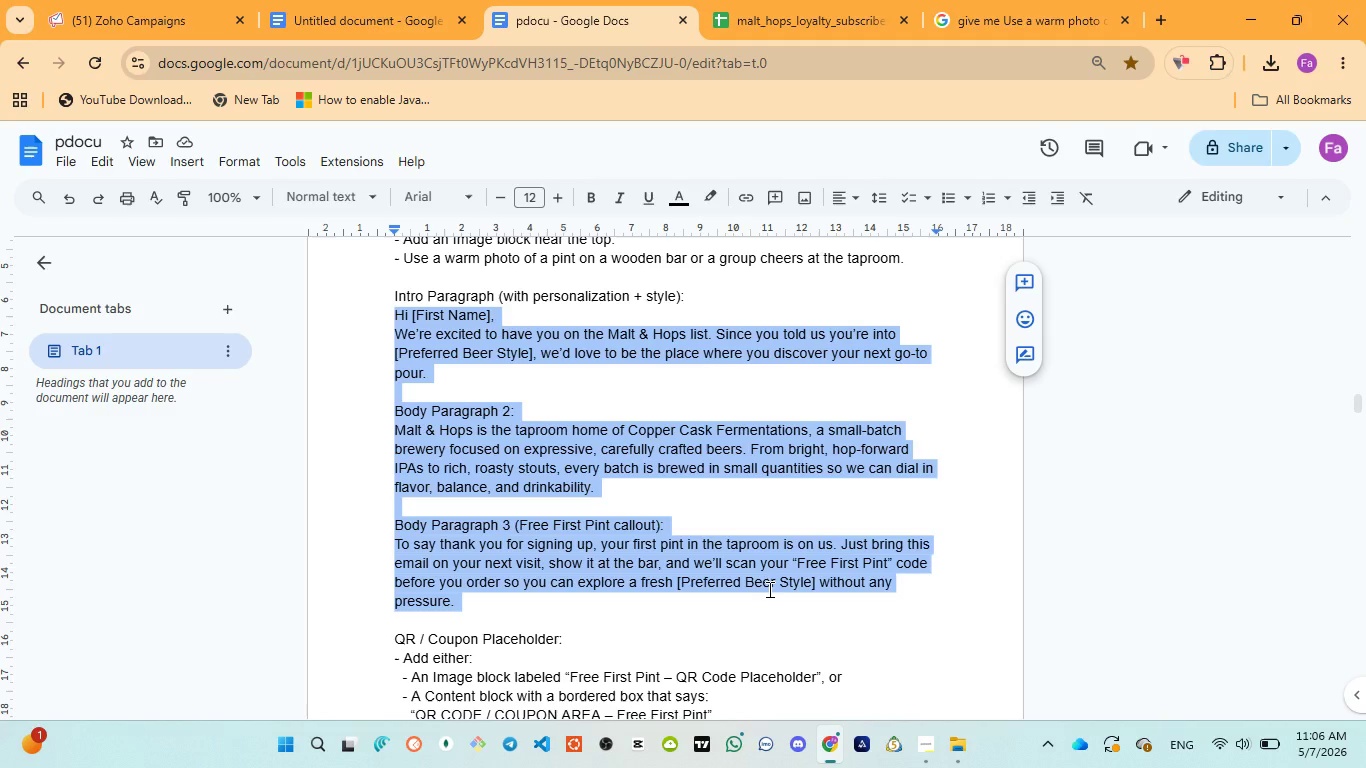 
left_click([150, 24])
 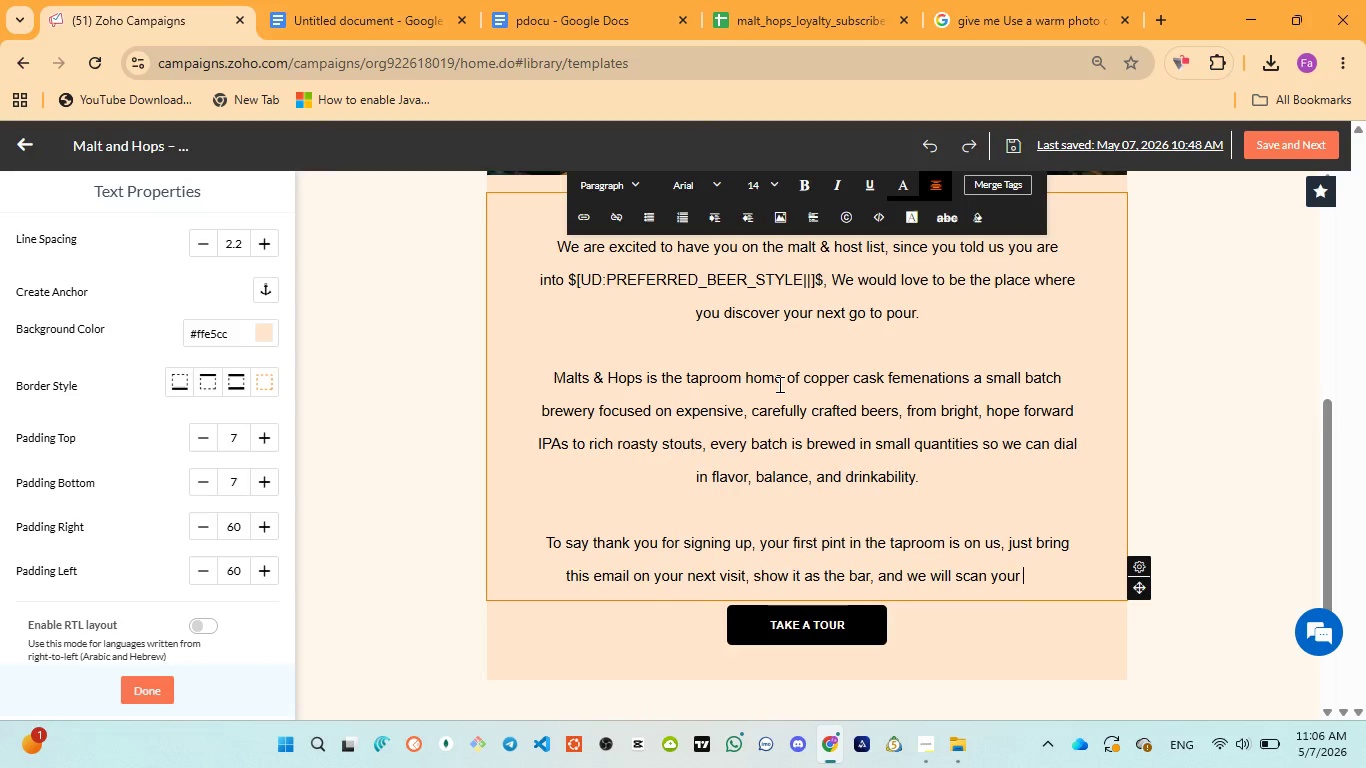 
type("free first pint")
 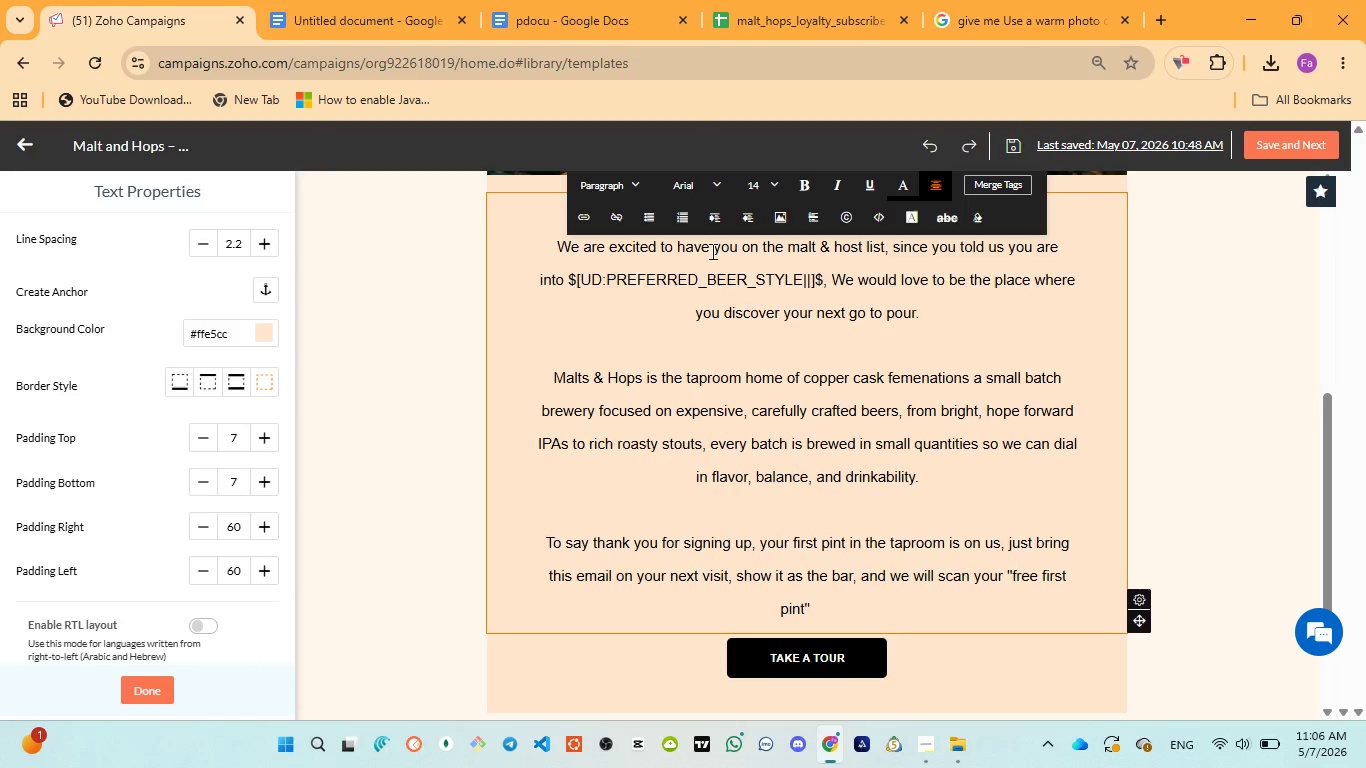 
left_click([567, 29])
 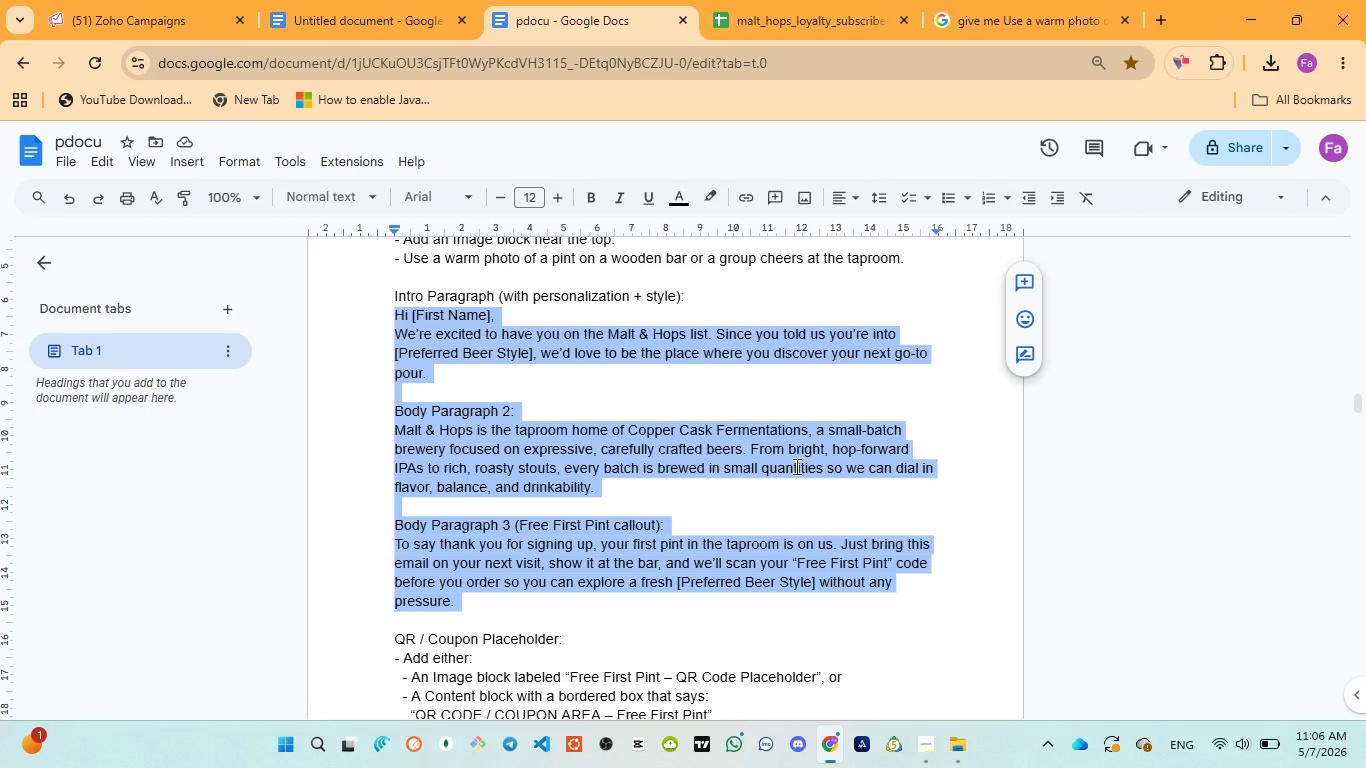 
wait(12.75)
 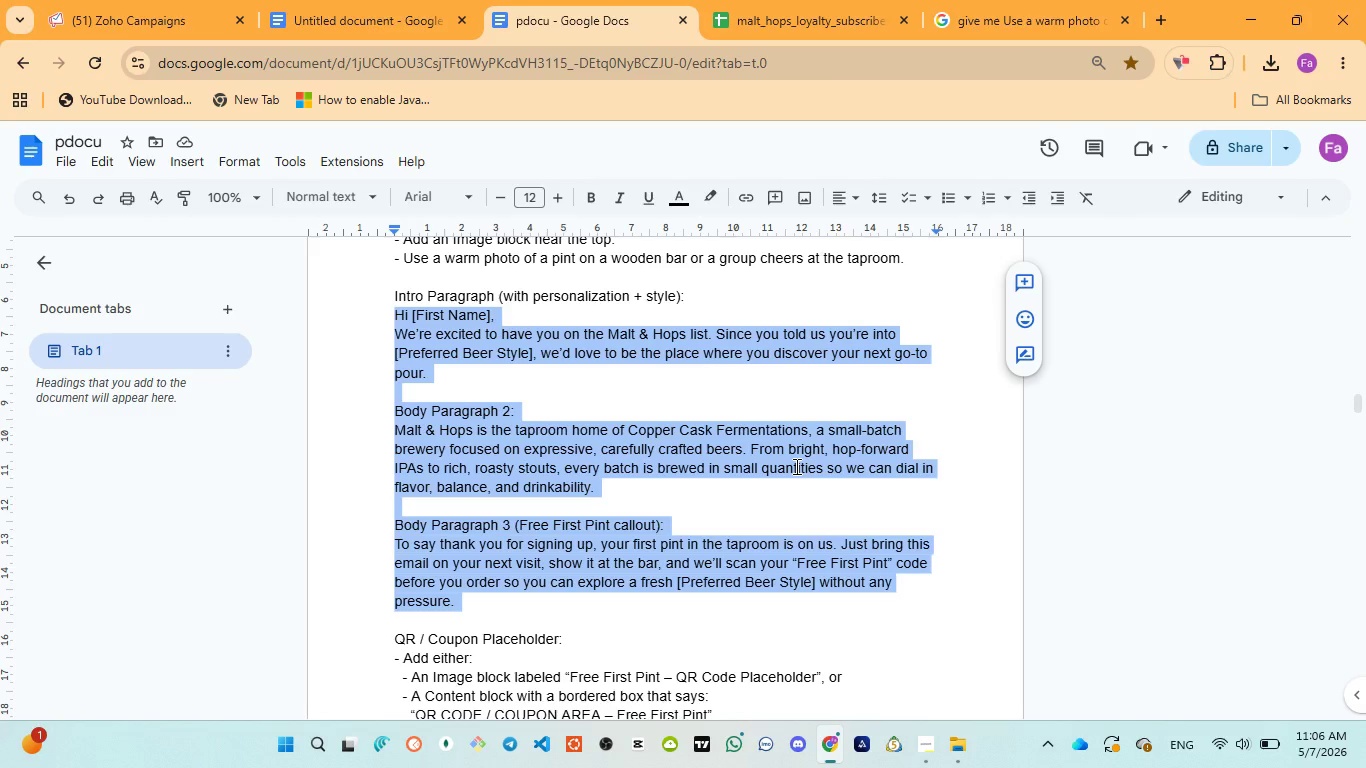 
left_click([146, 17])
 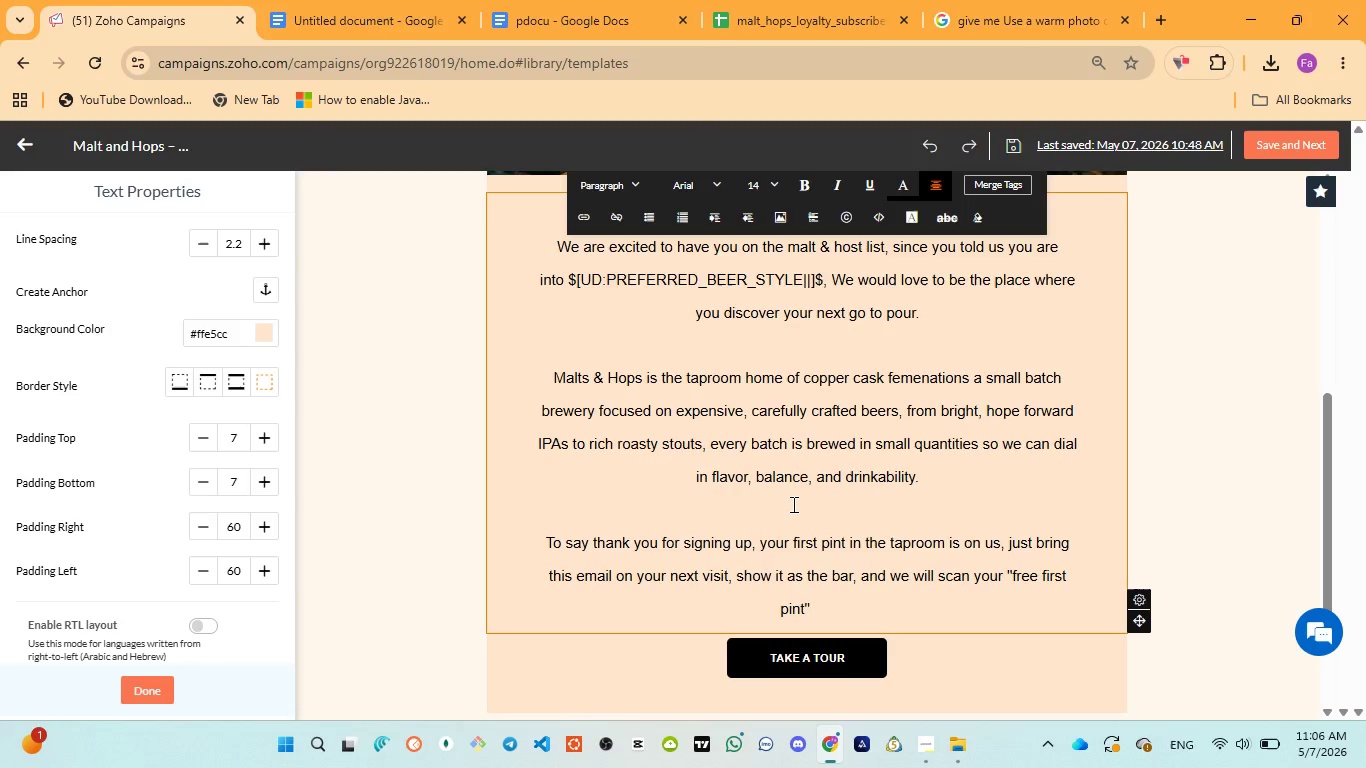 
type( code befo)
 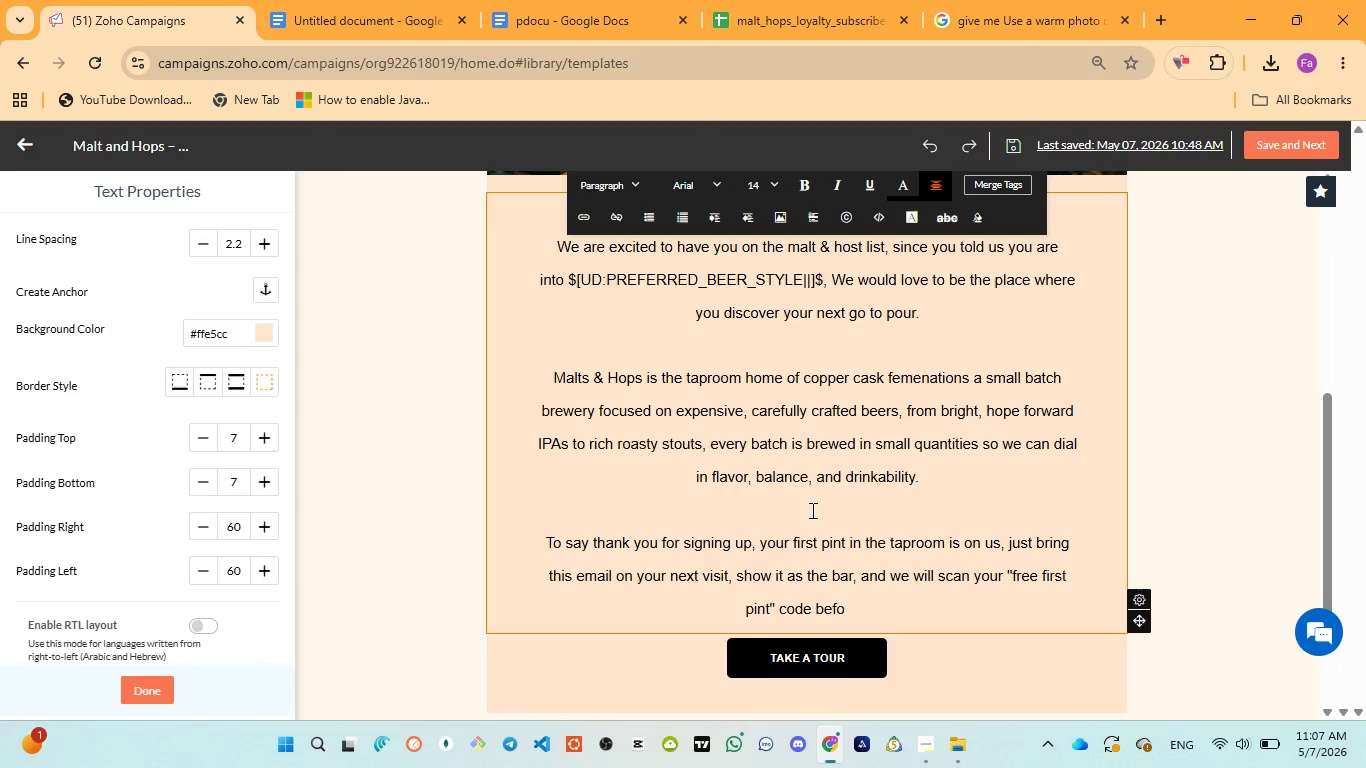 
type(re )
 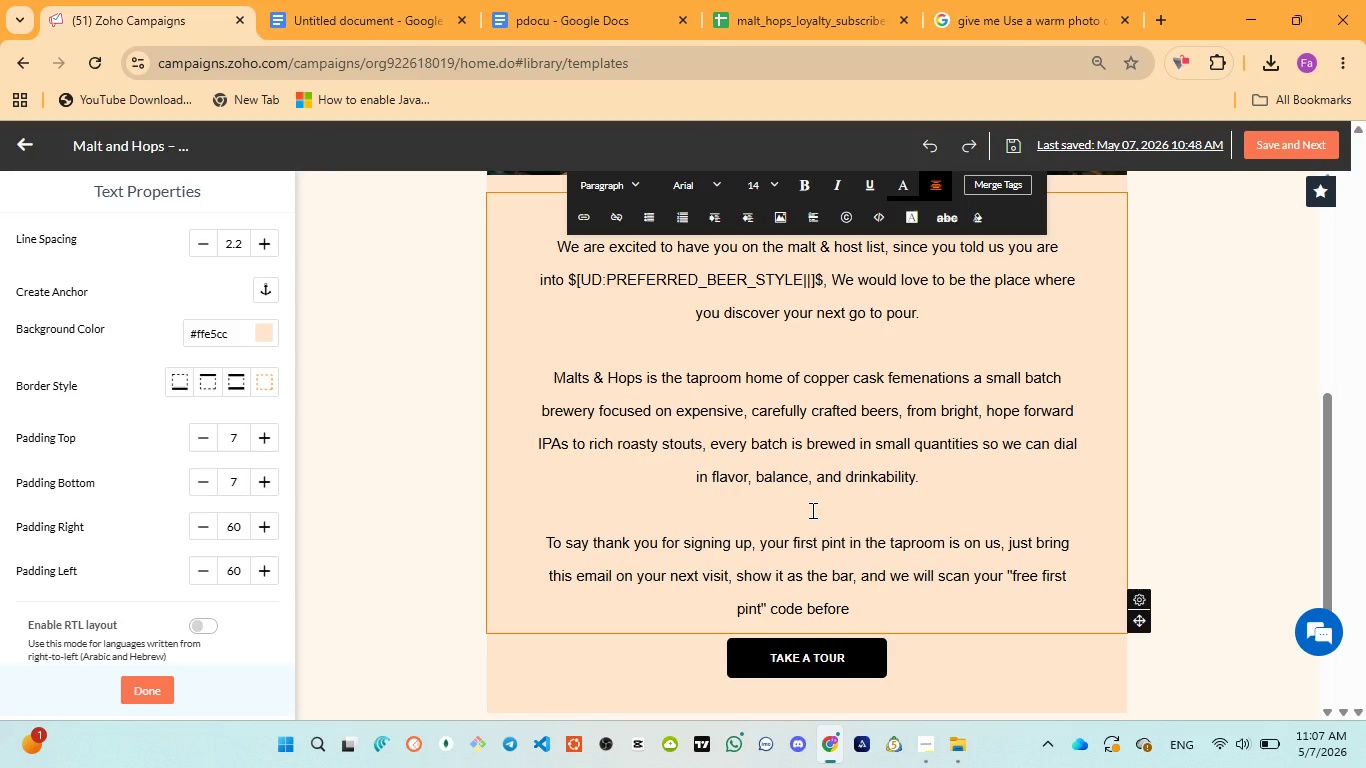 
wait(42.94)
 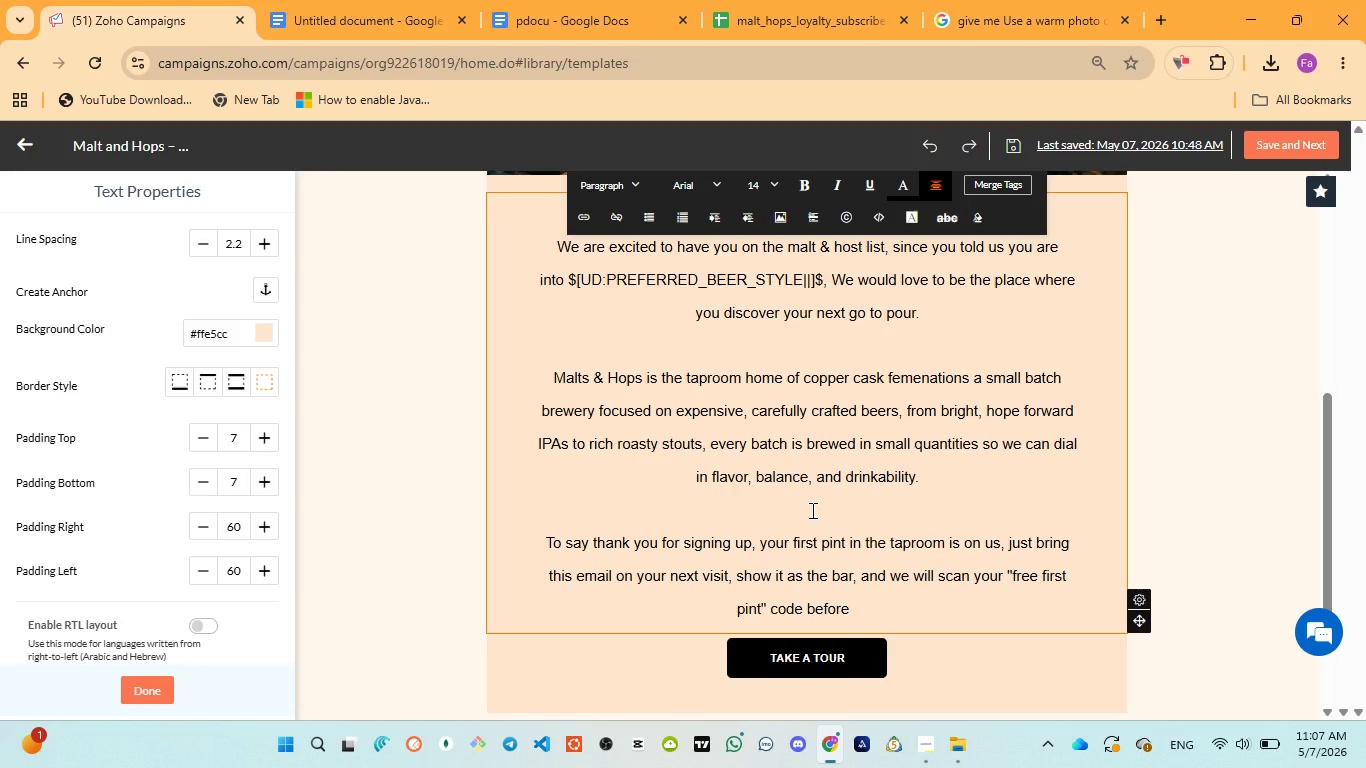 
left_click([576, 27])
 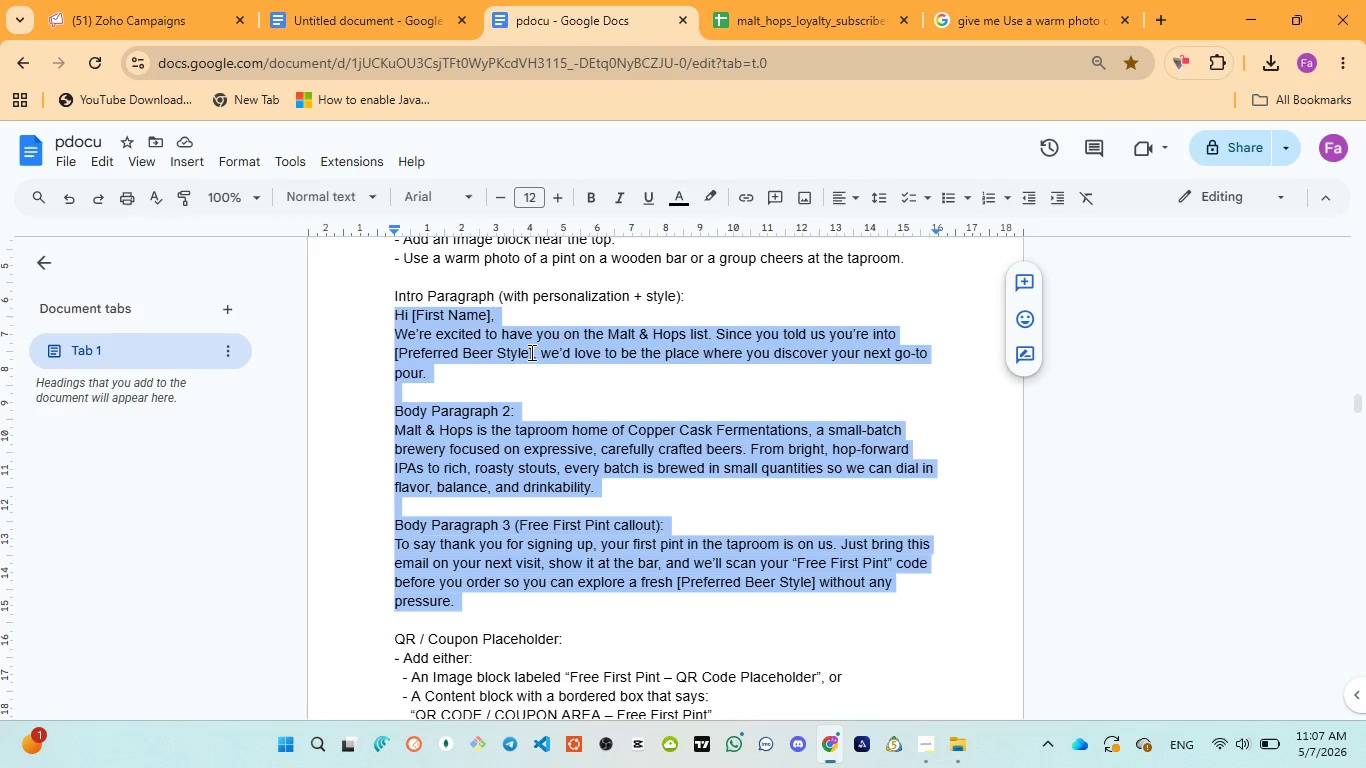 
left_click([155, 23])
 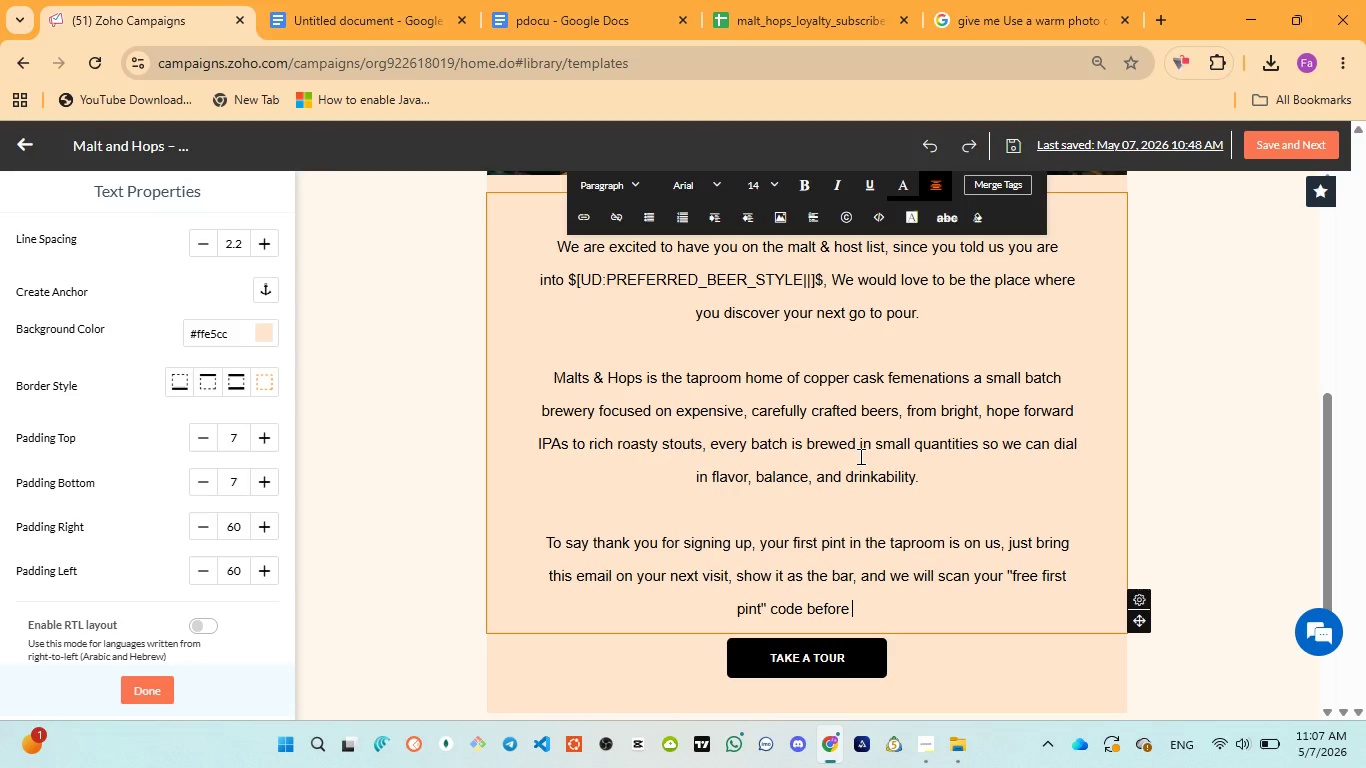 
type(you ordee)
key(Backspace)
type(r is )
 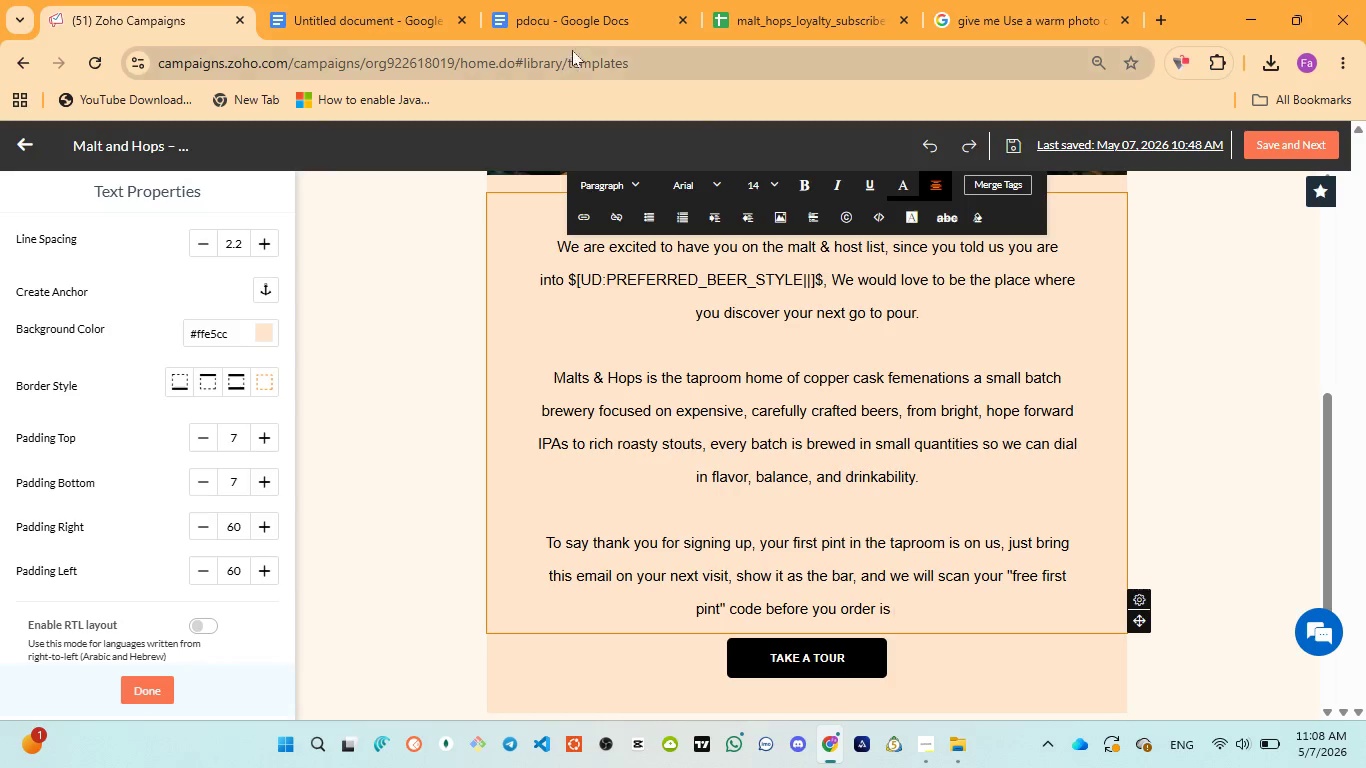 
left_click([572, 33])
 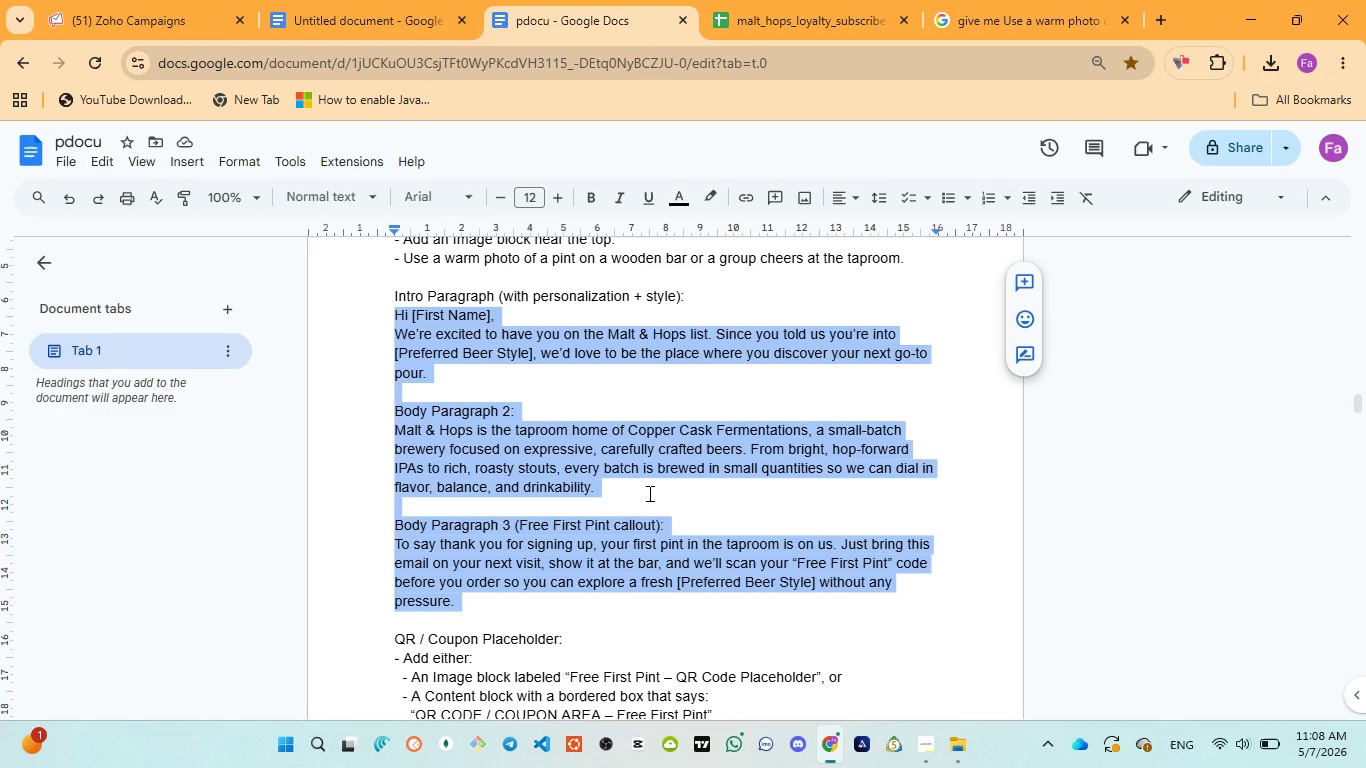 
left_click([120, 14])
 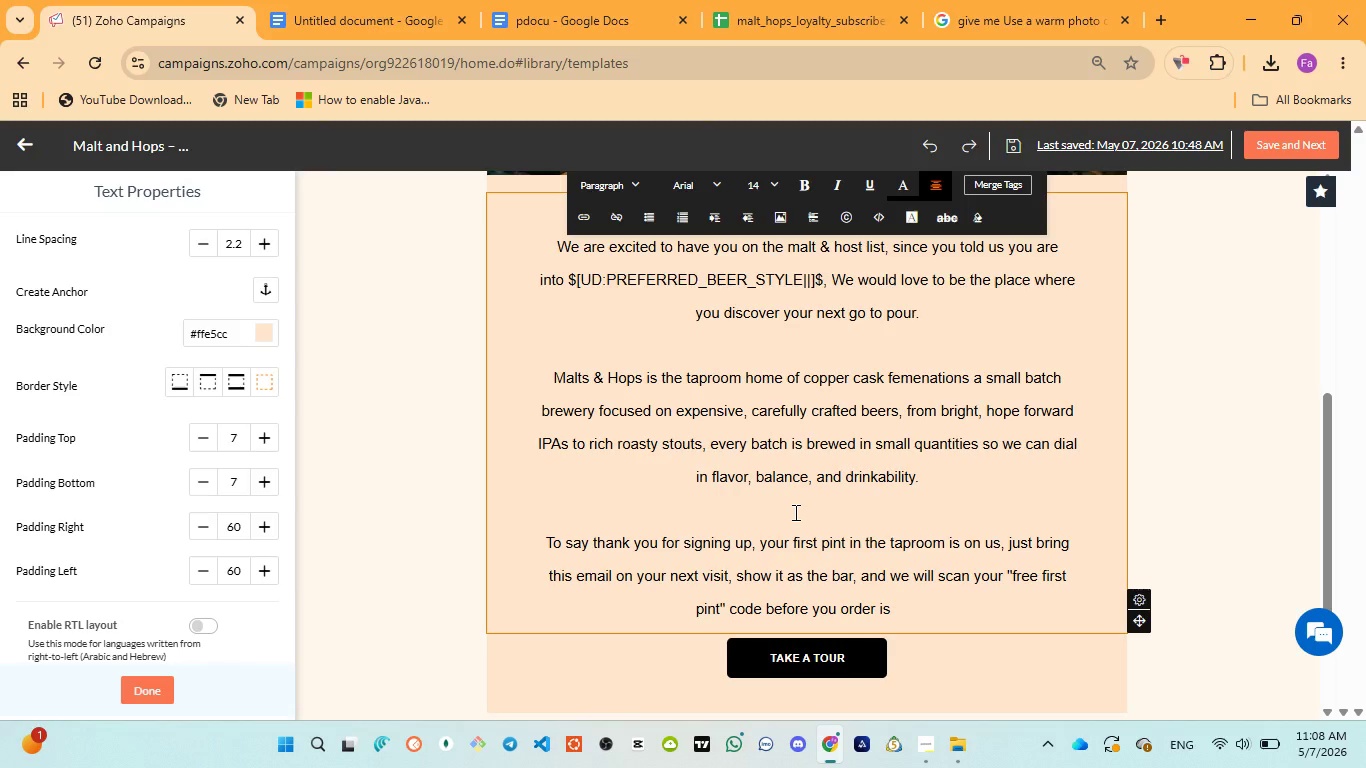 
key(Backspace)
key(Backspace)
key(Backspace)
type(so you can )
 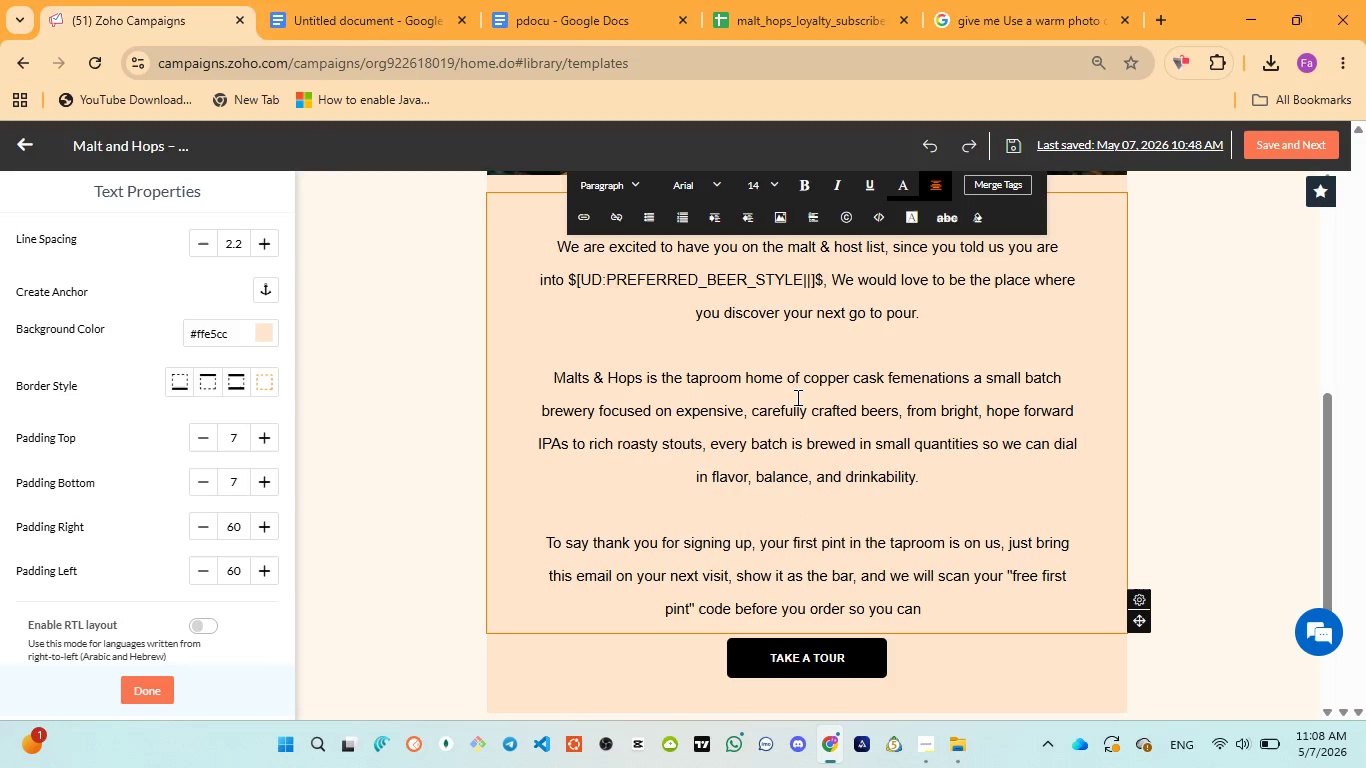 
wait(5.41)
 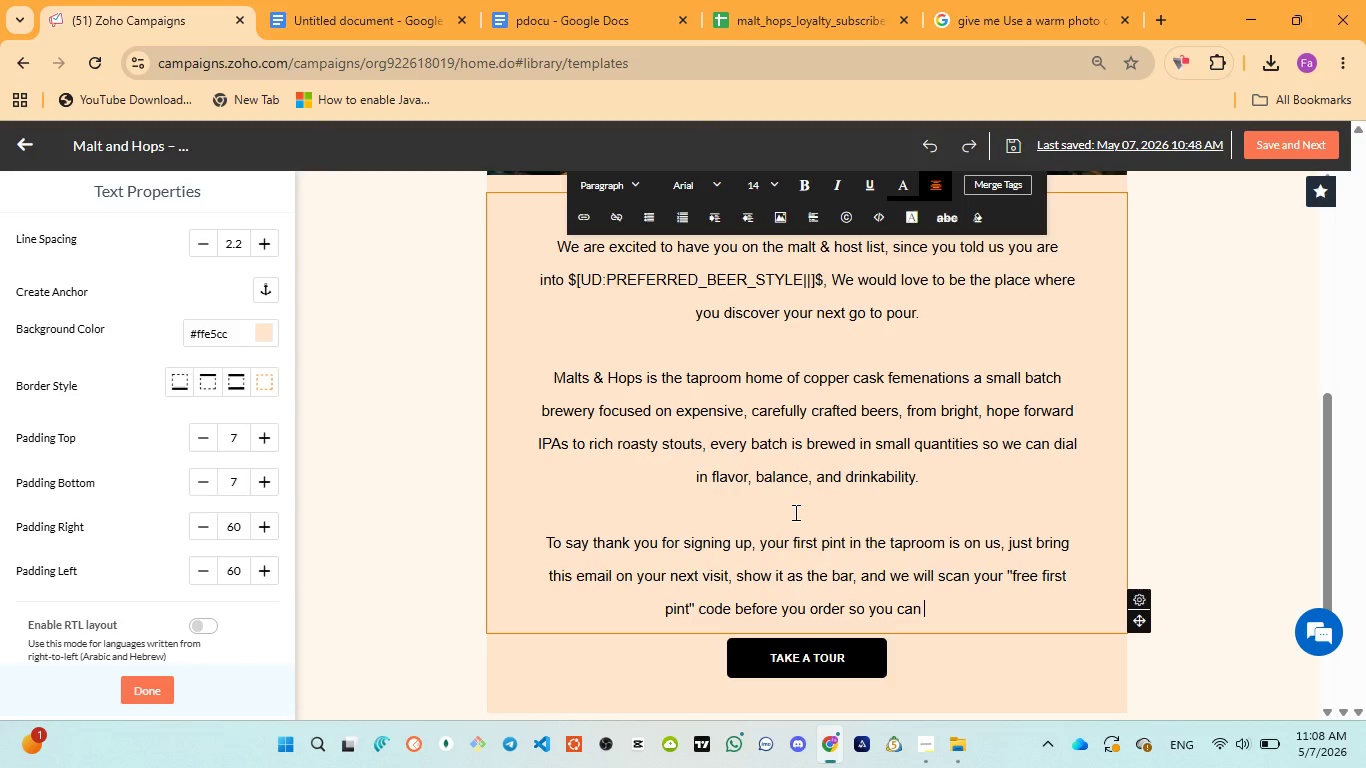 
left_click([574, 31])
 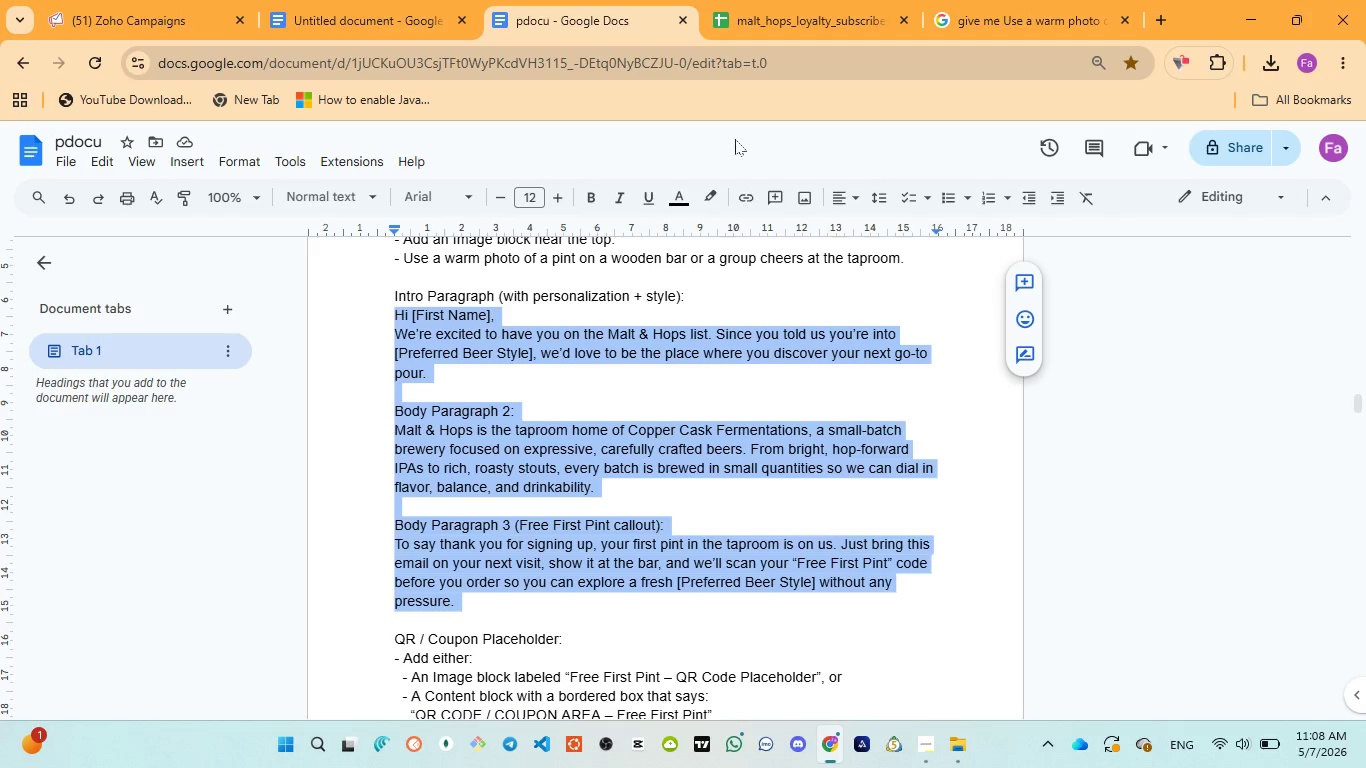 
left_click([103, 0])
 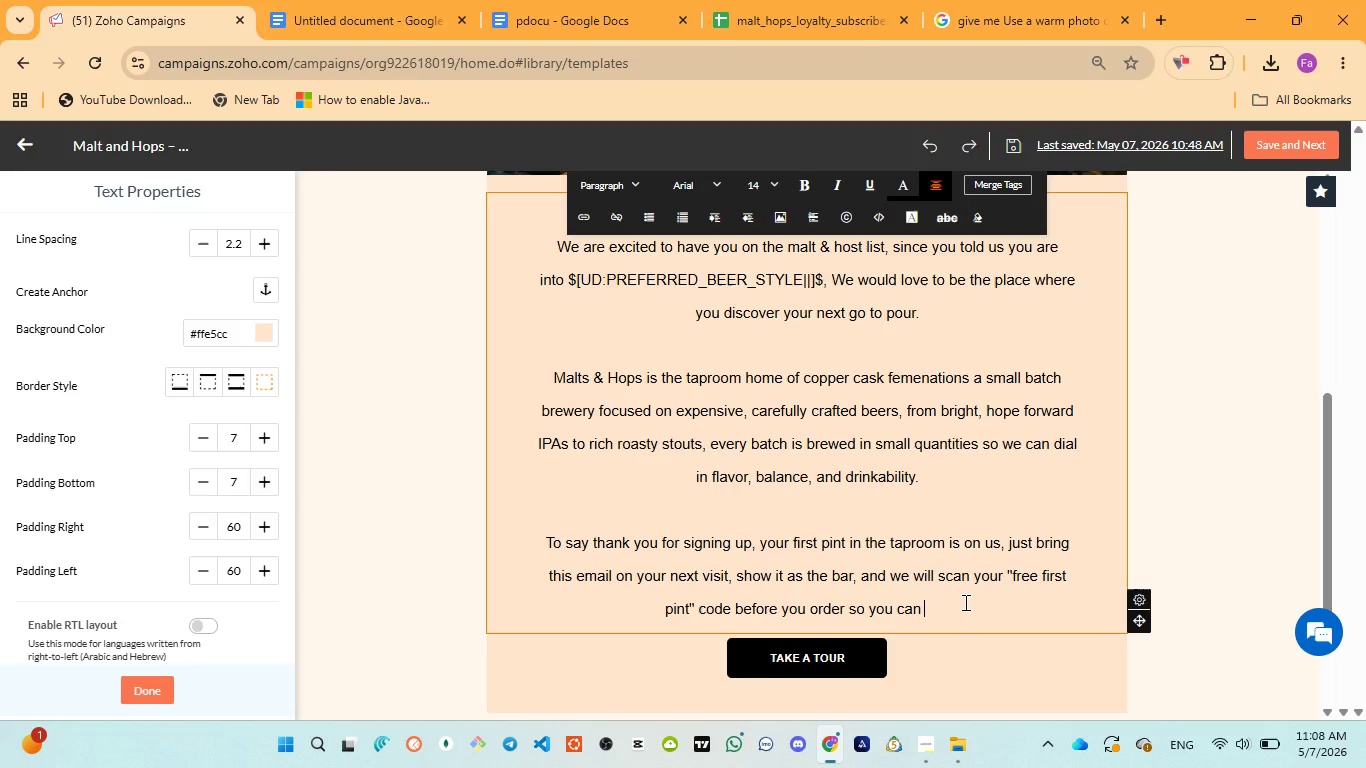 
type(exploa)
key(Backspace)
type(re )
 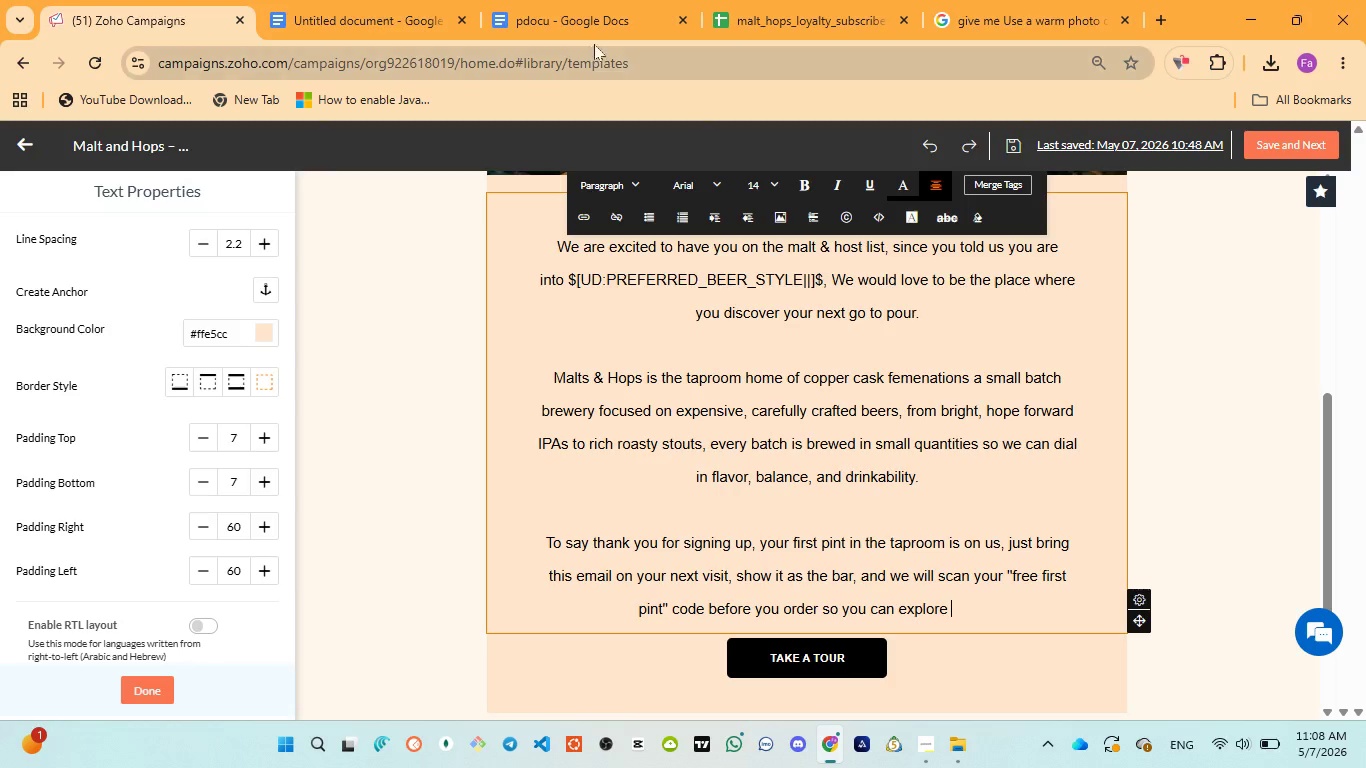 
left_click([587, 20])
 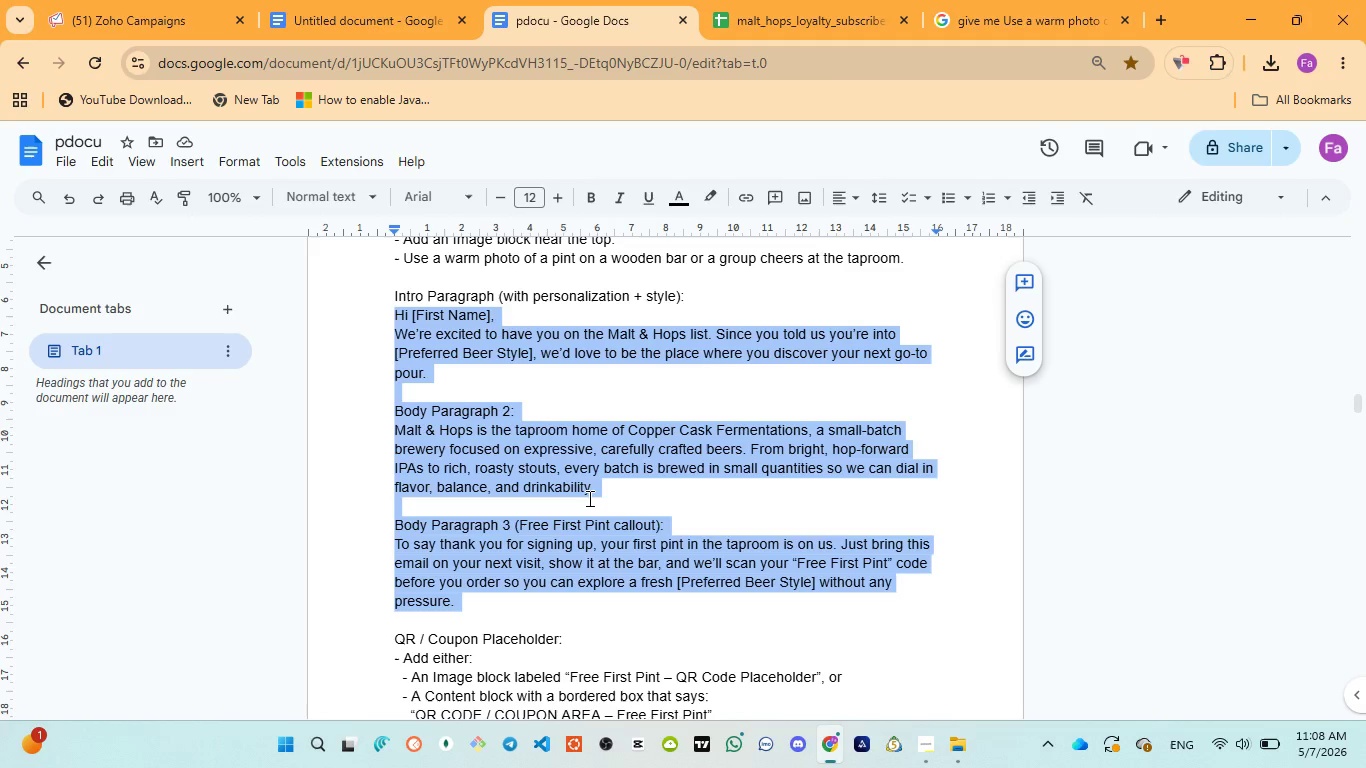 
left_click([129, 20])
 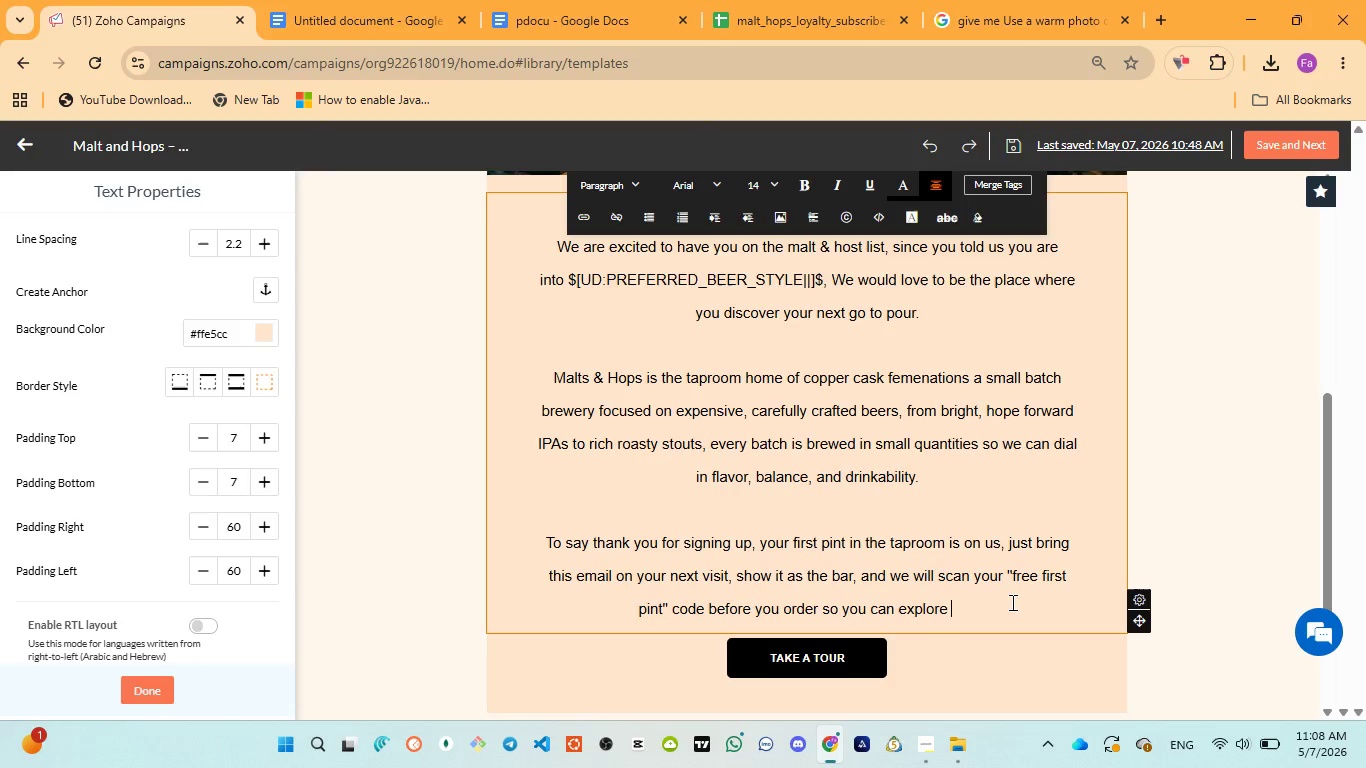 
key(A)
 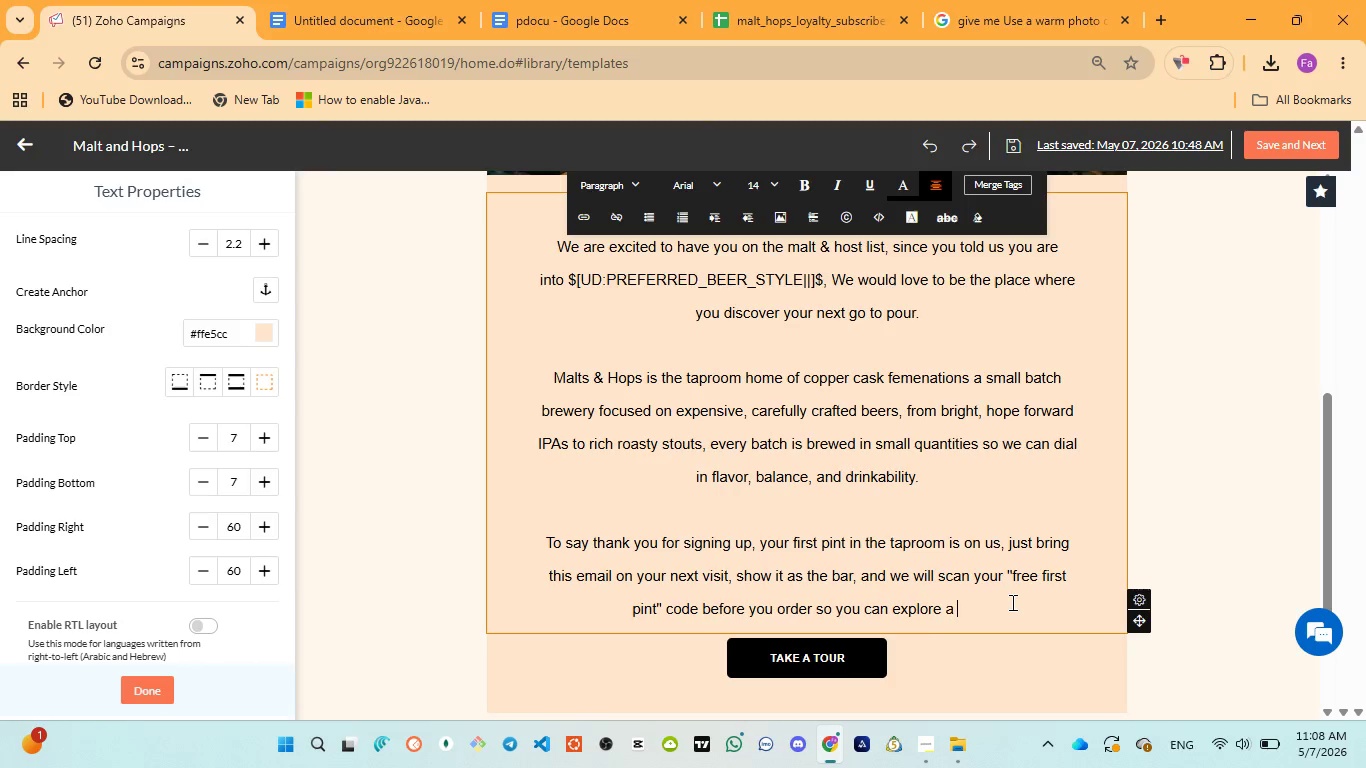 
key(Space)
 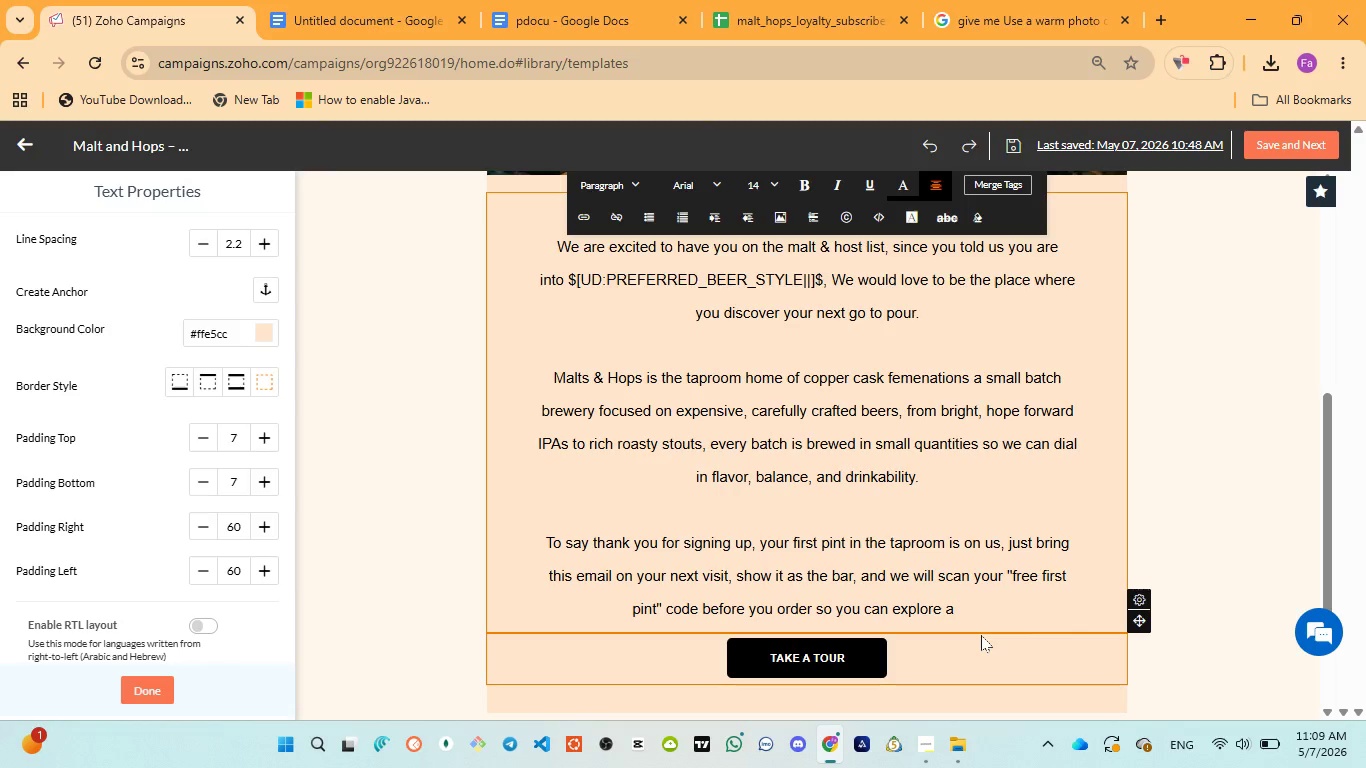 
wait(42.61)
 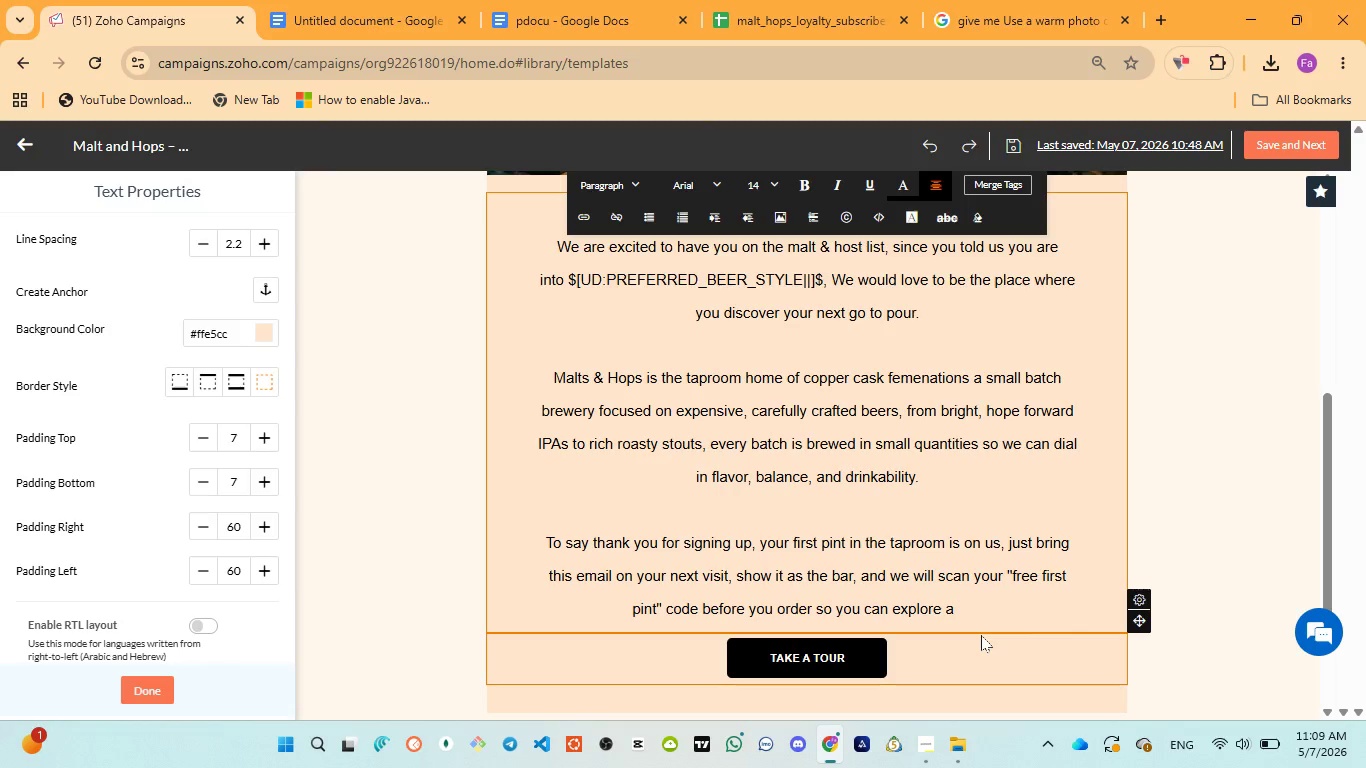 
left_click([992, 580])
 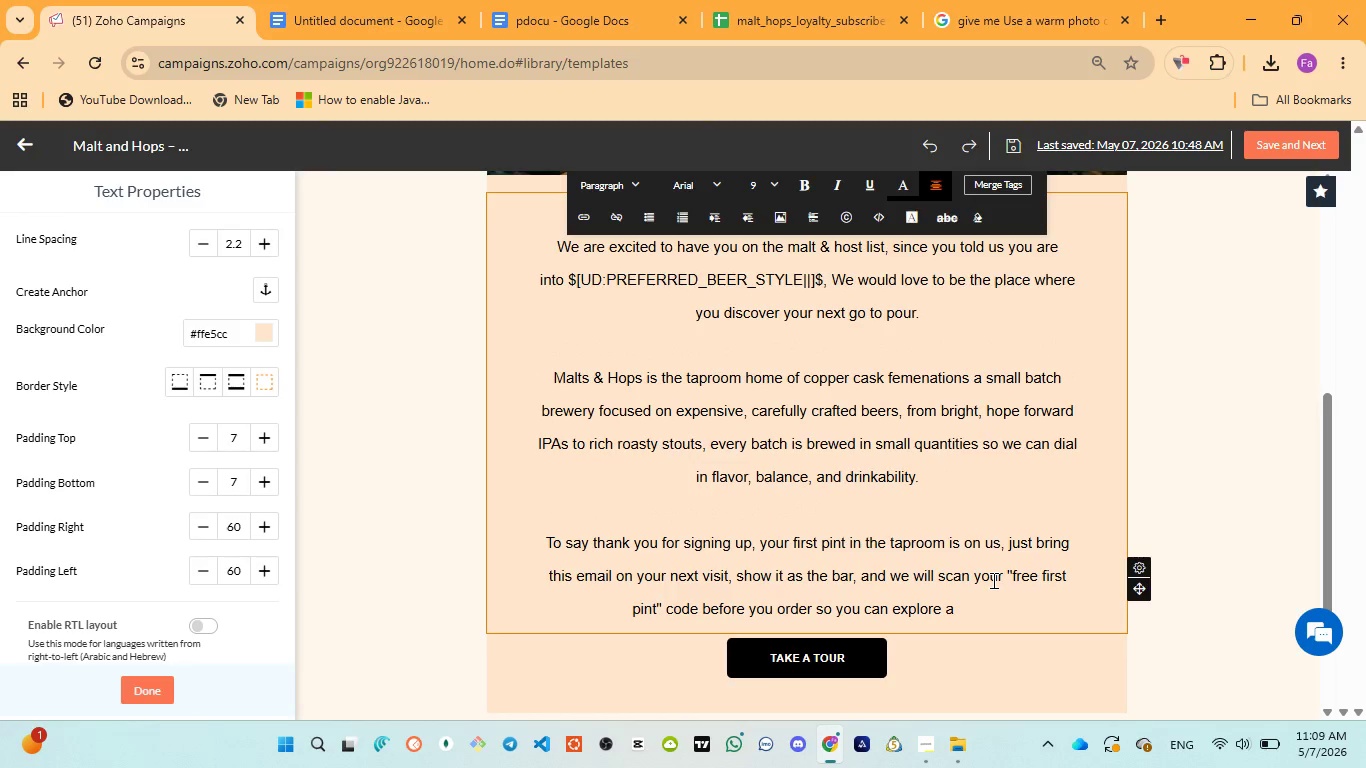 
key(Backspace)
 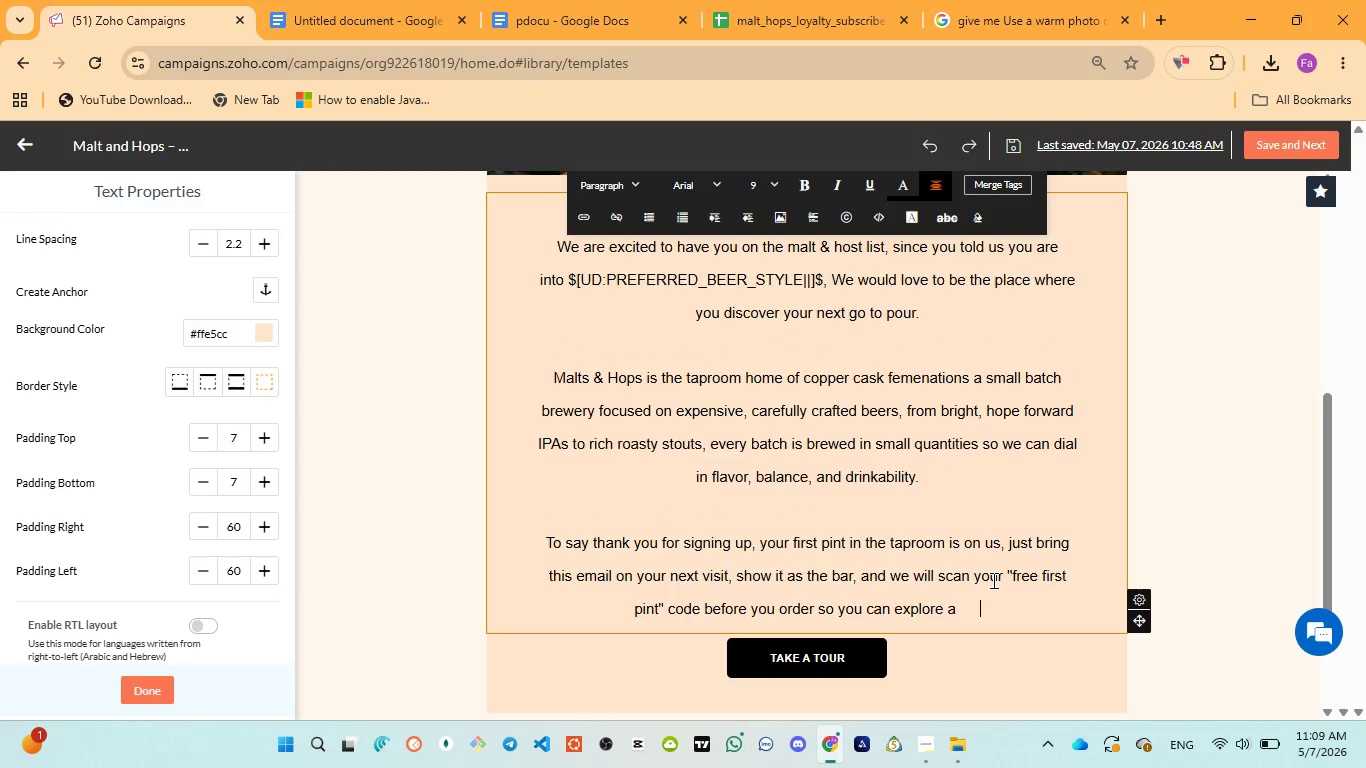 
key(Backspace)
 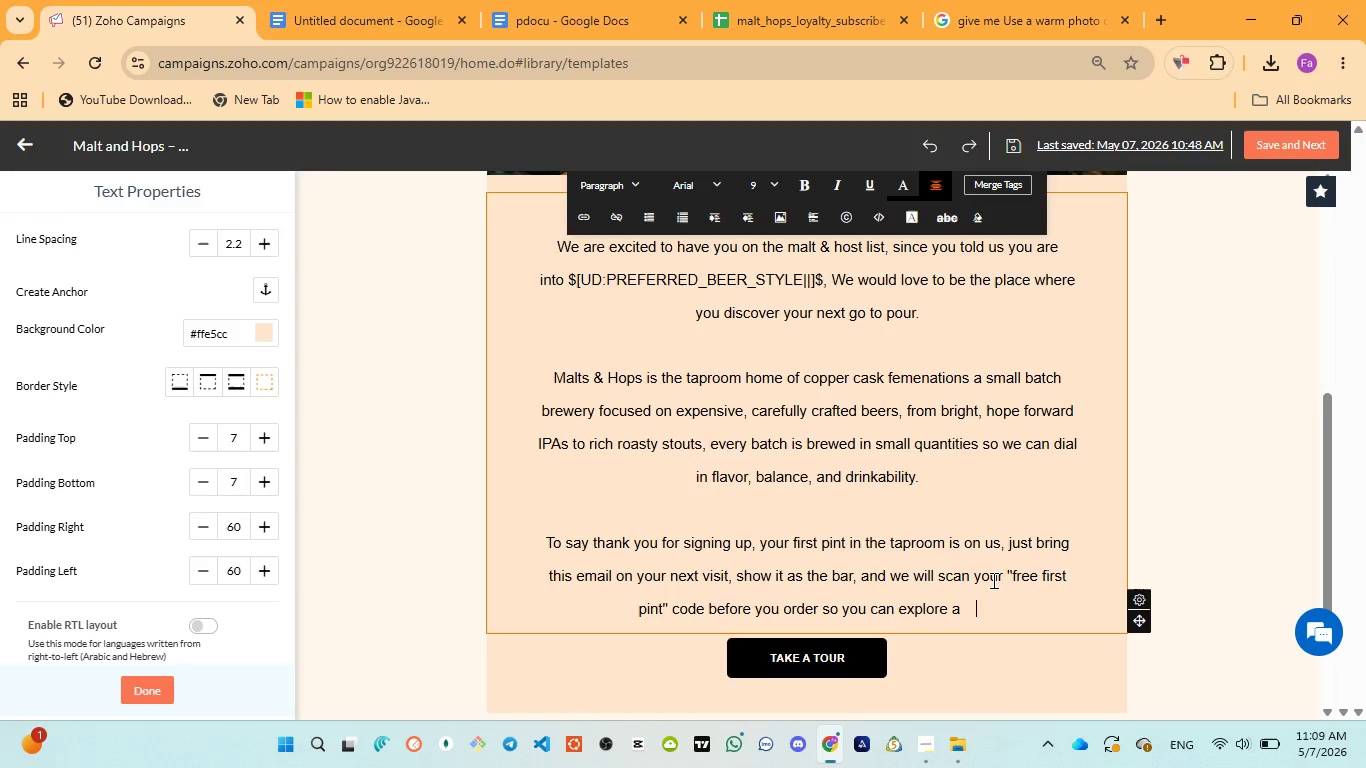 
key(Backspace)
 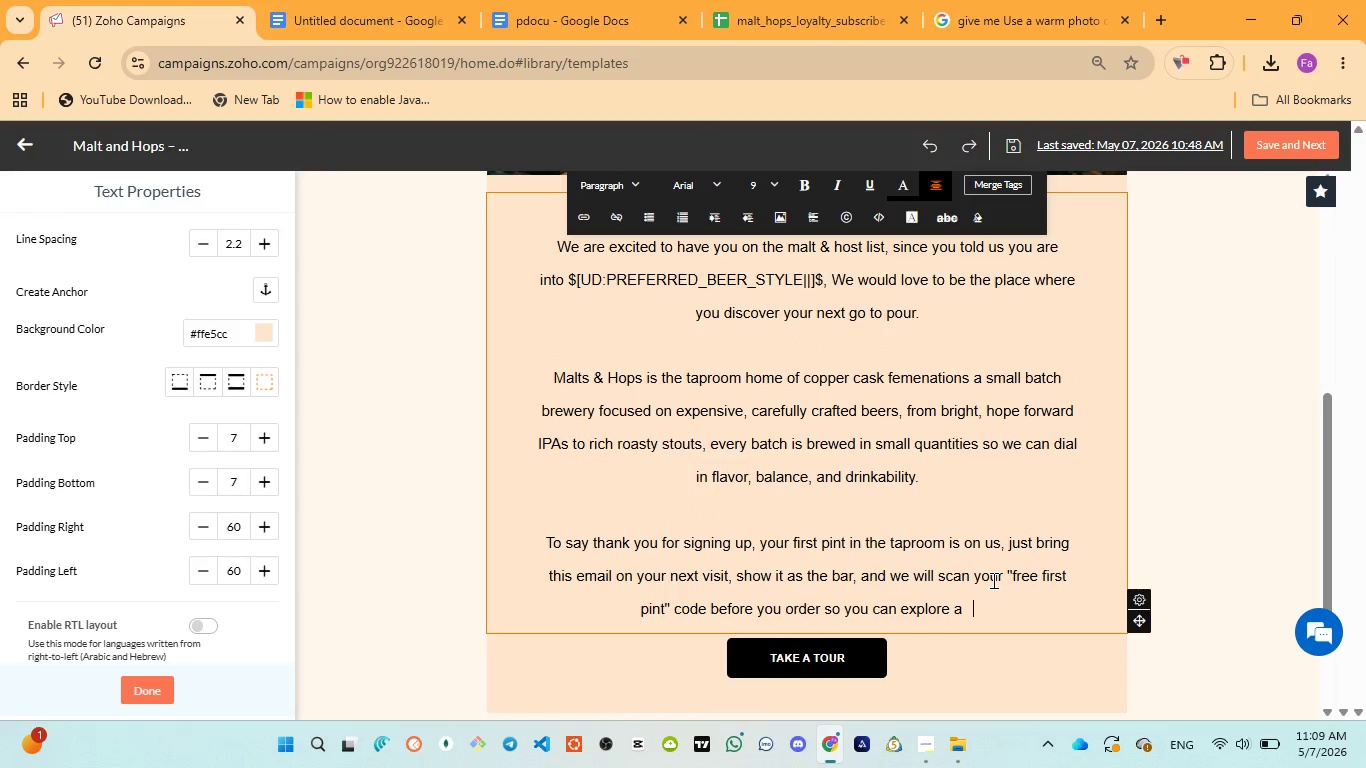 
key(Backspace)
 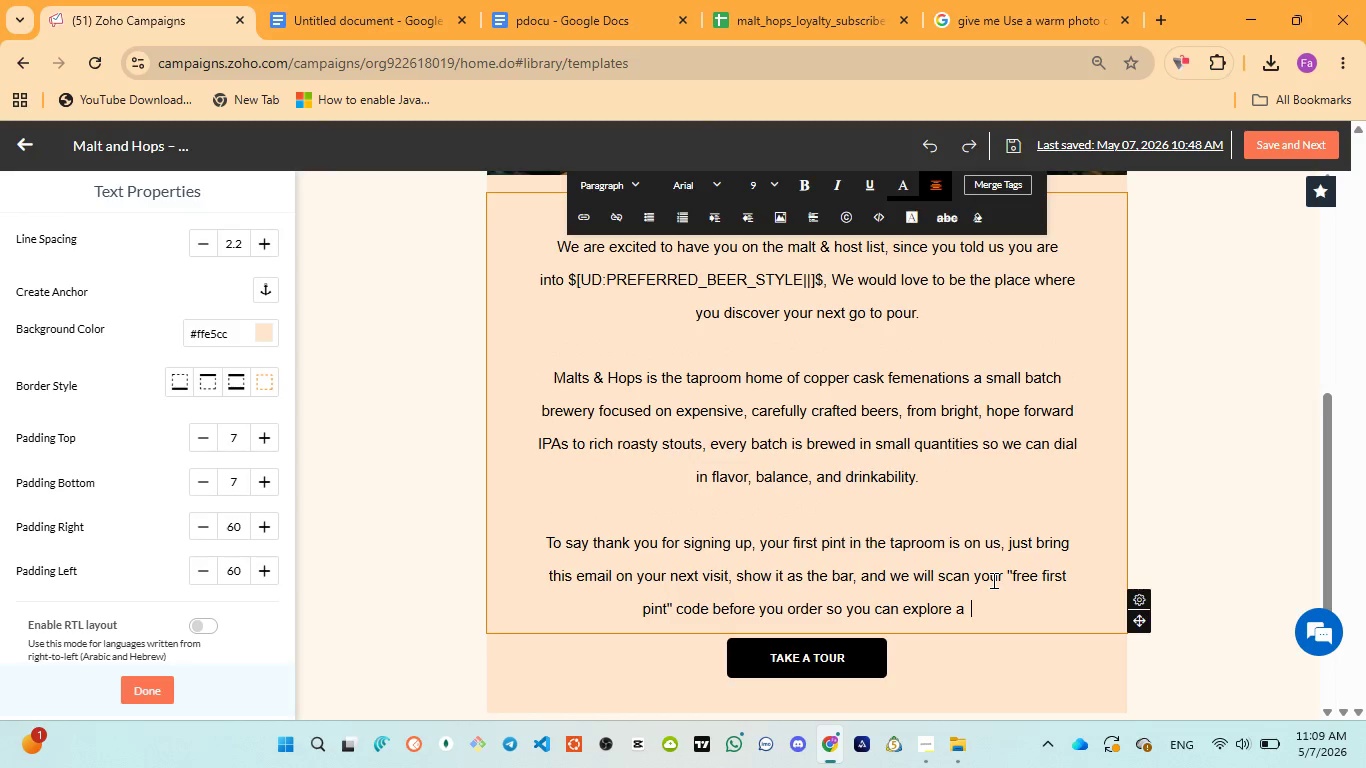 
key(Backspace)
 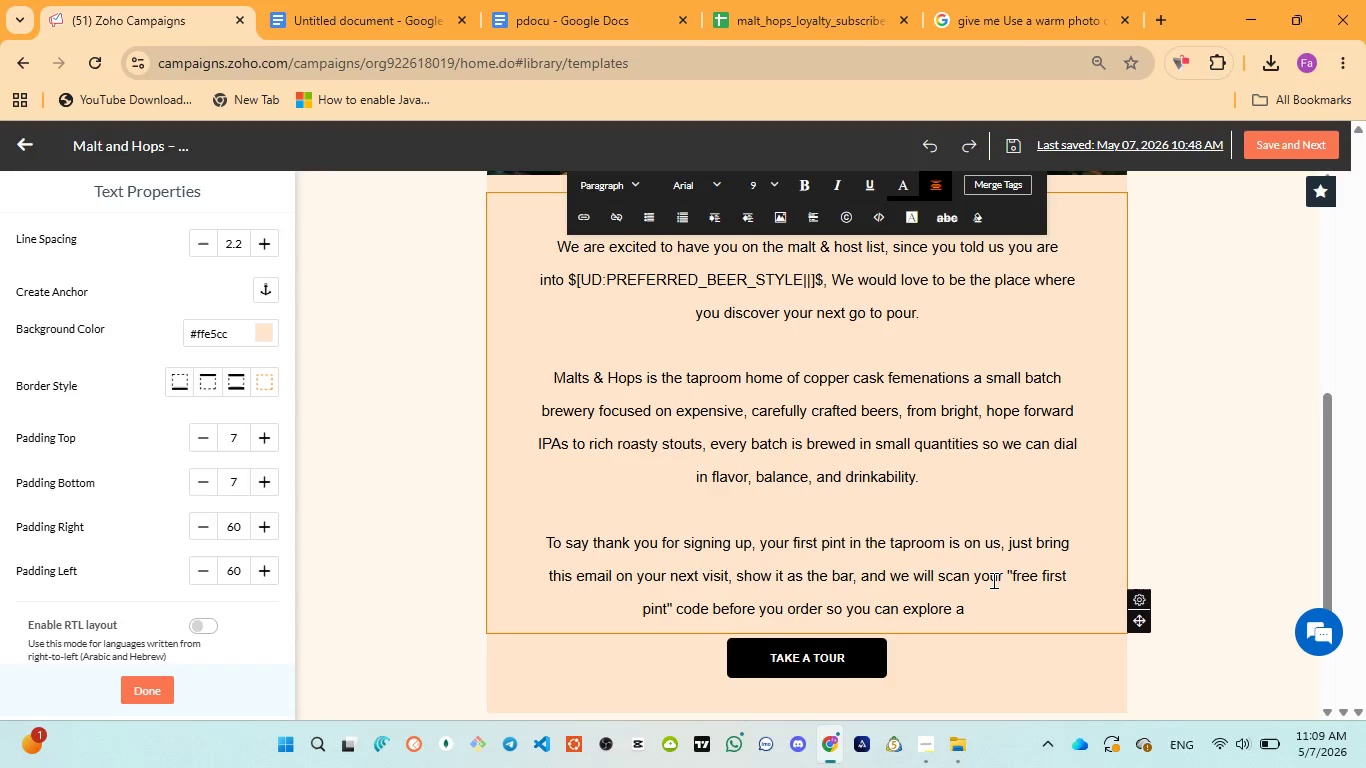 
key(Backspace)
 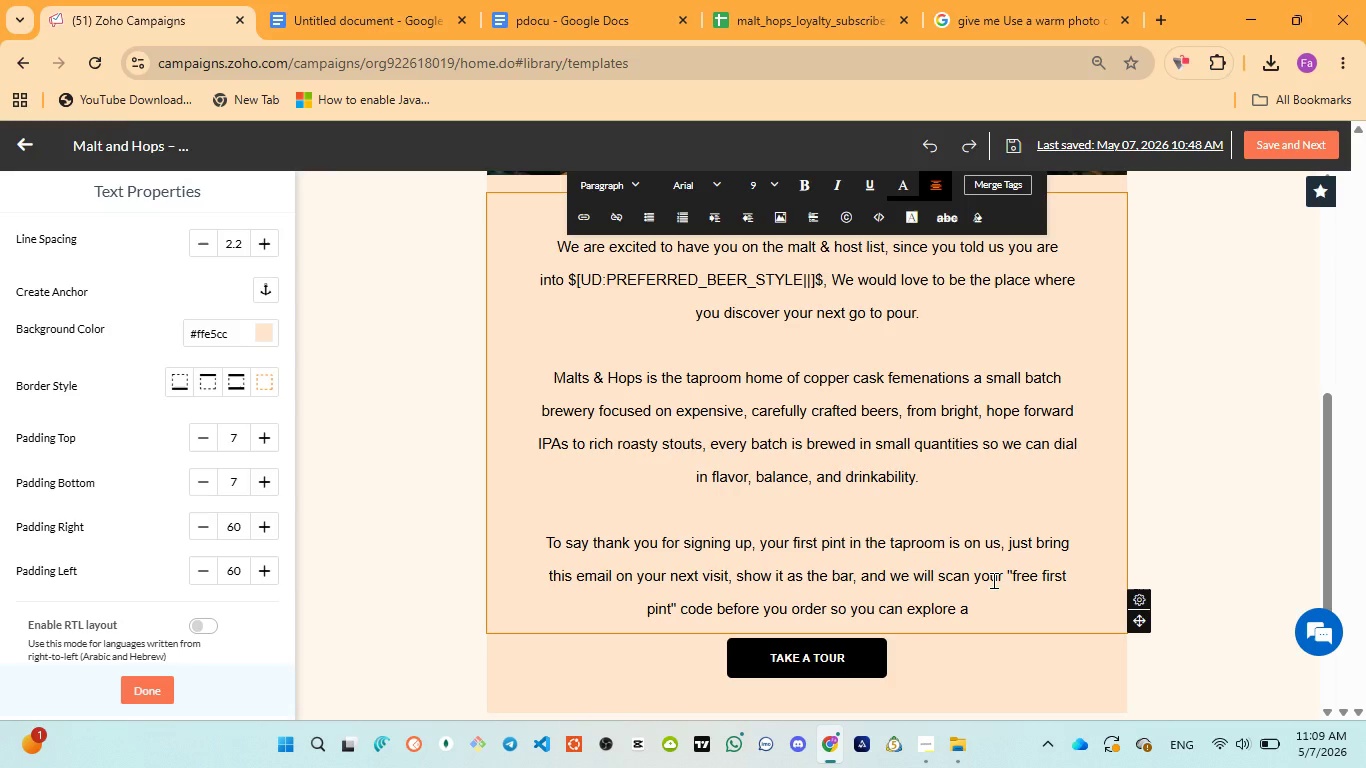 
key(Backspace)
 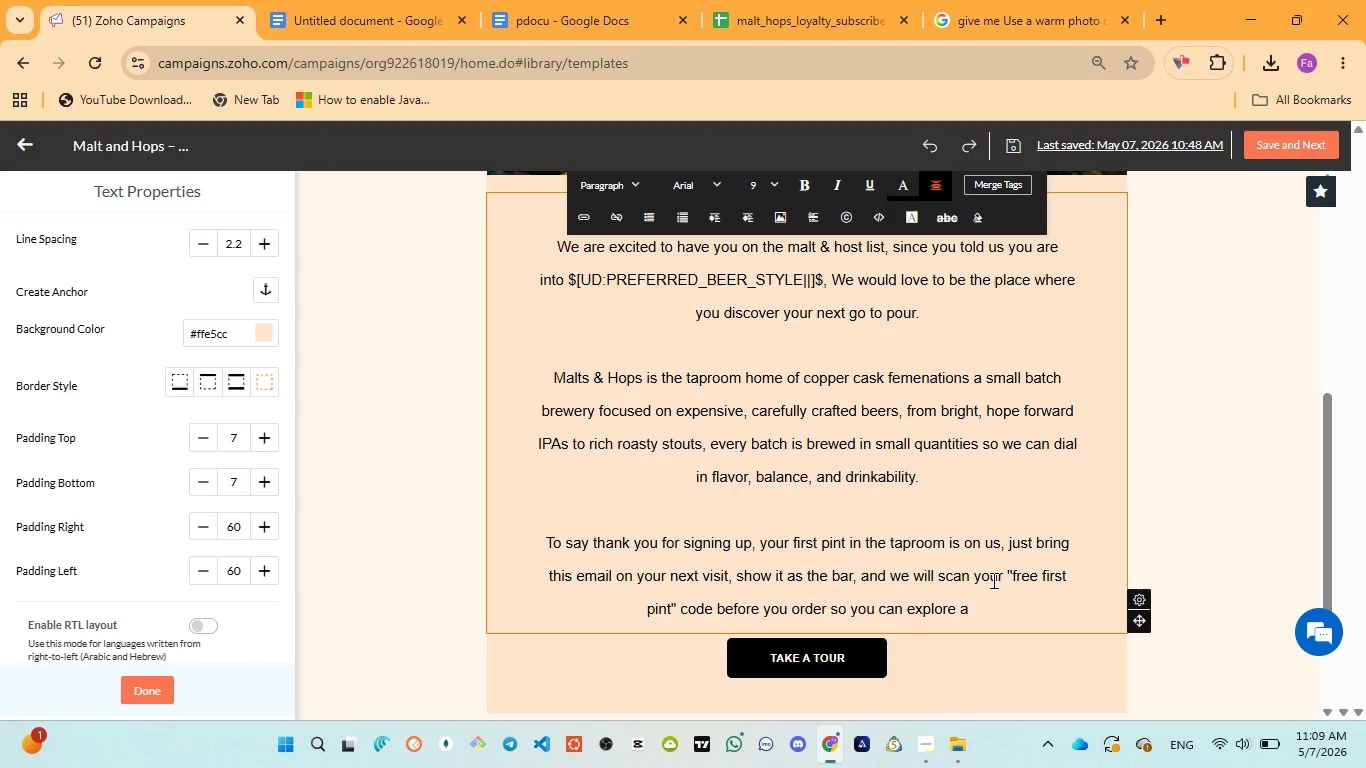 
key(Space)
 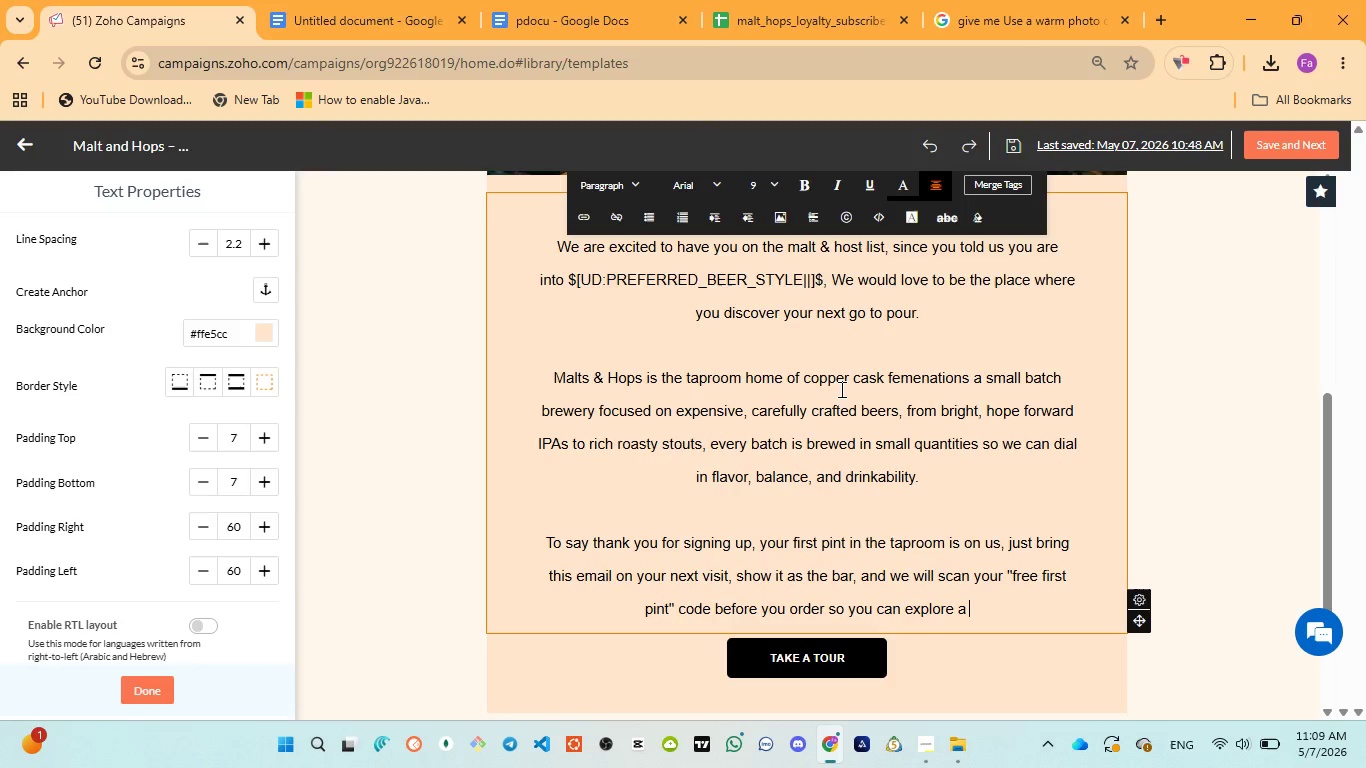 
mouse_move([979, 214])
 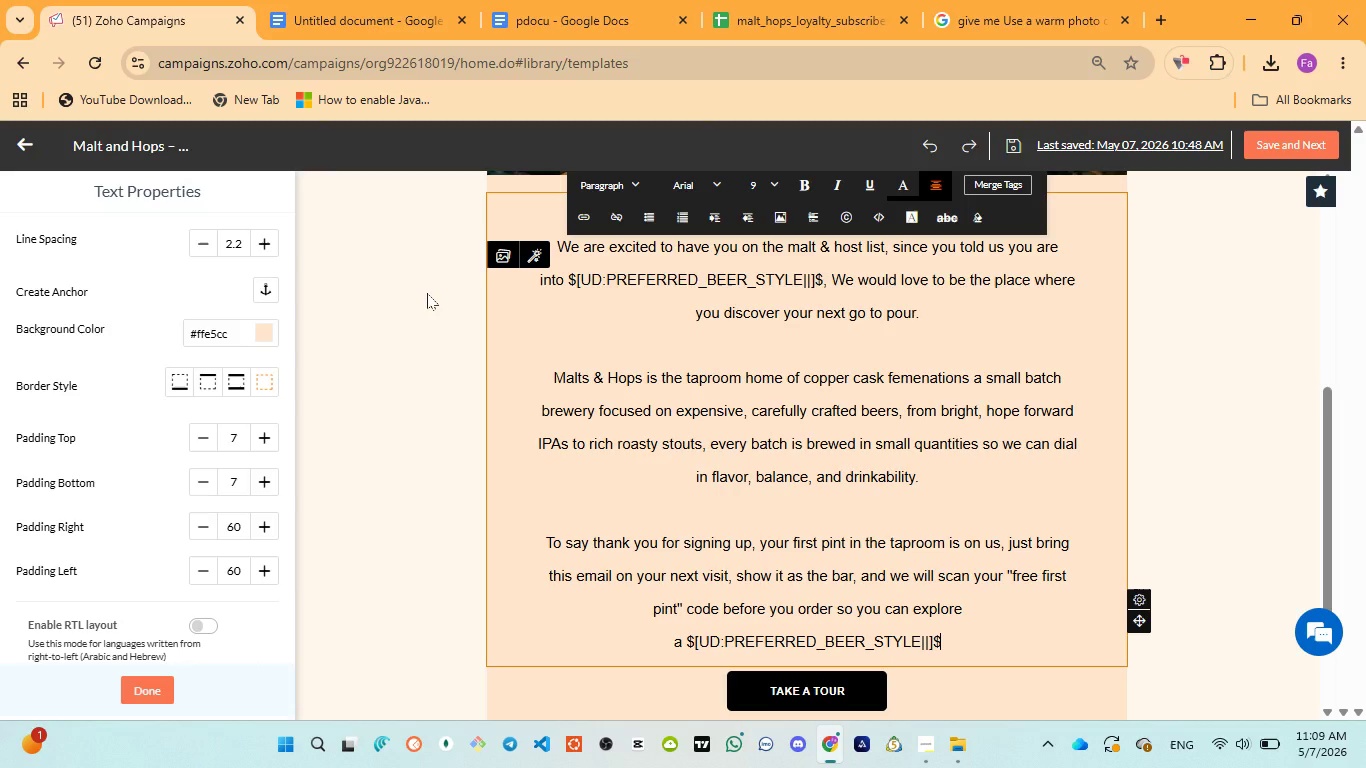 
wait(34.93)
 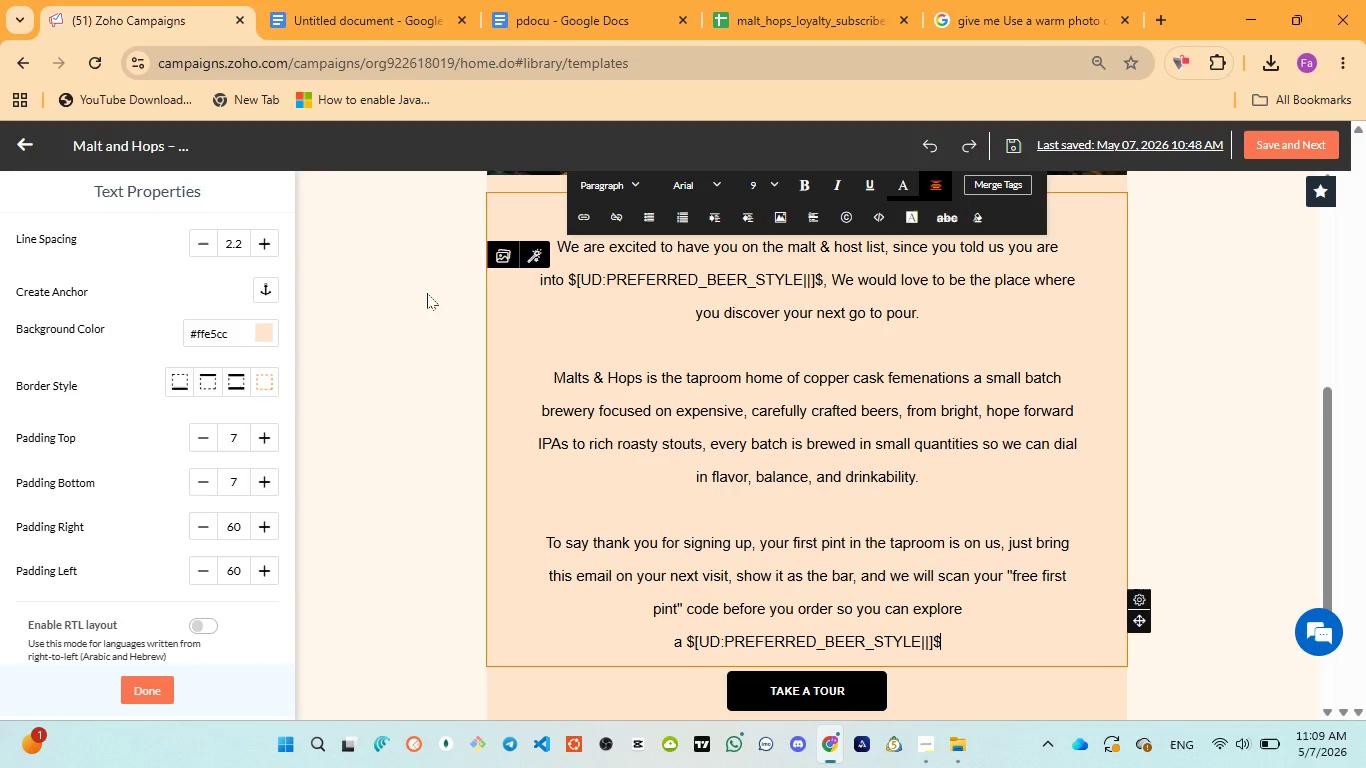 
type( without any )
 